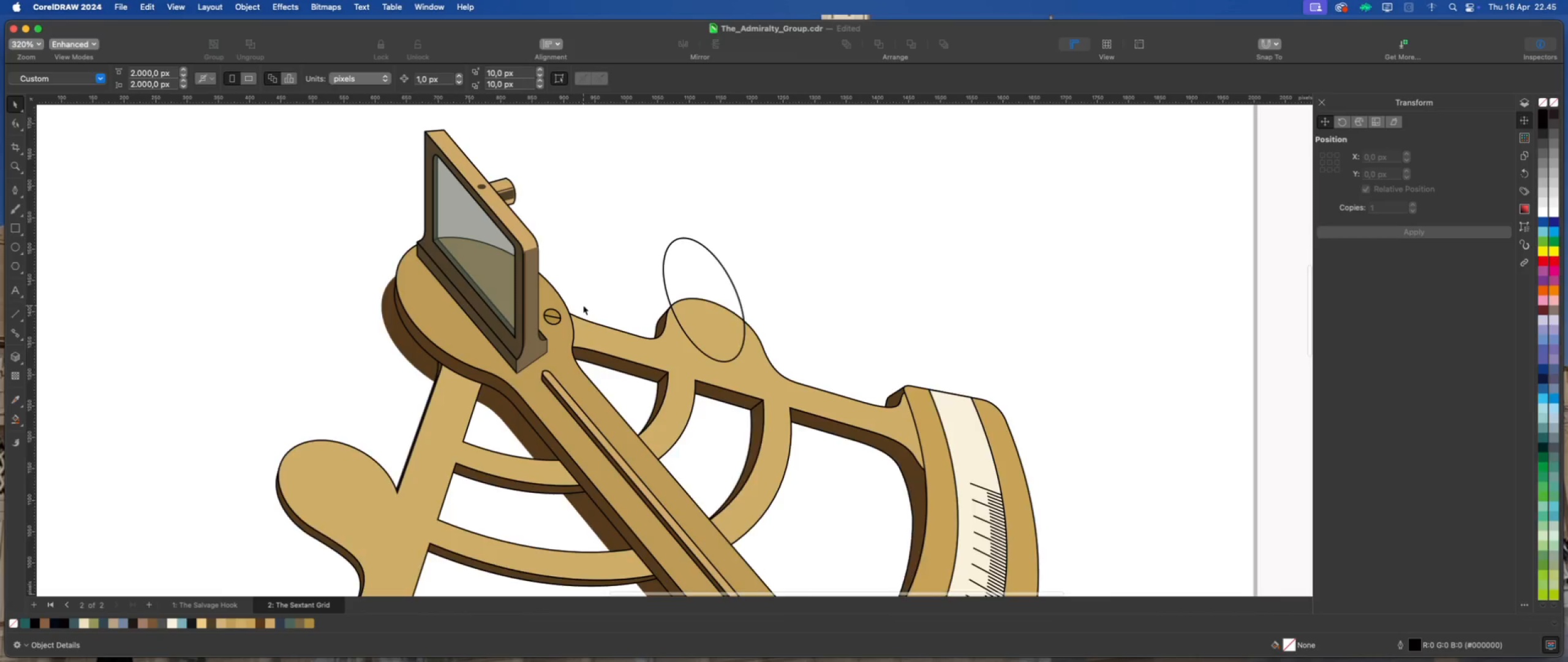 
scroll: coordinate [538, 329], scroll_direction: up, amount: 5.0
 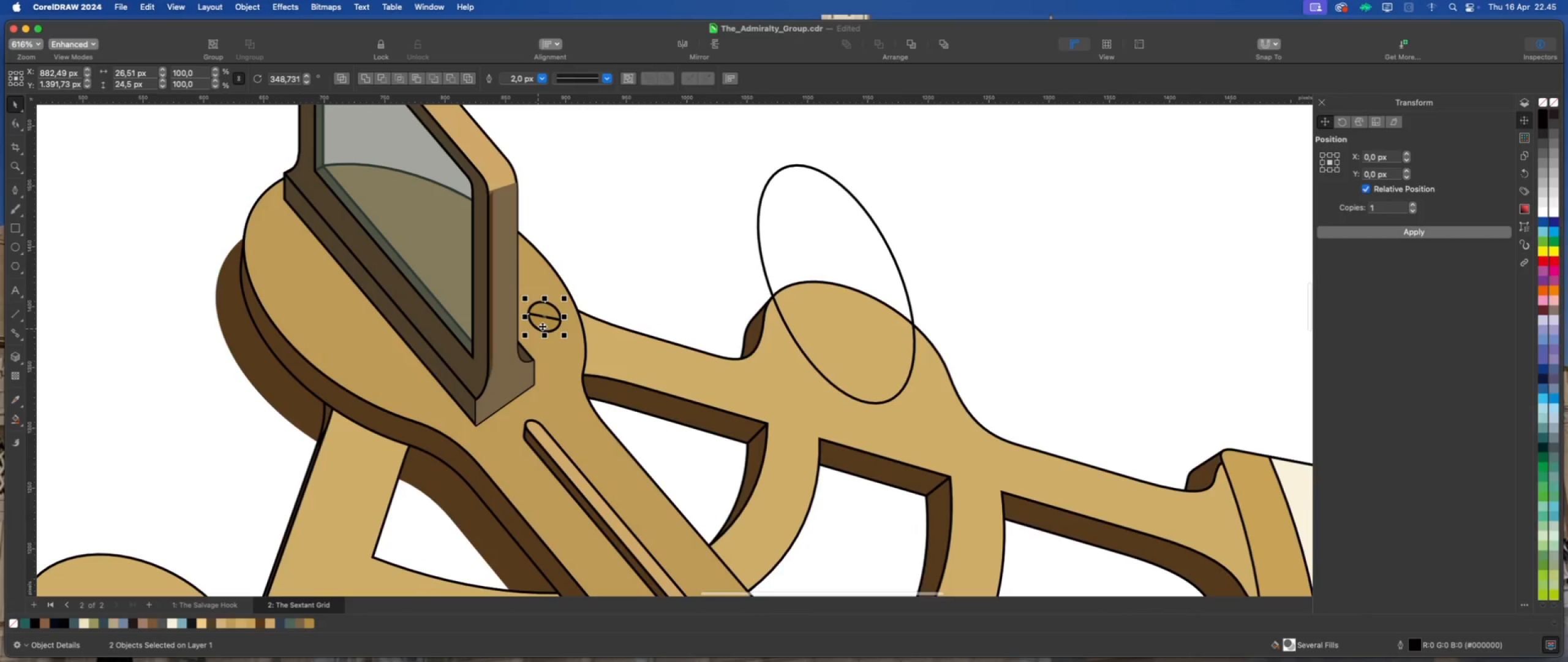 
left_click([546, 323])
 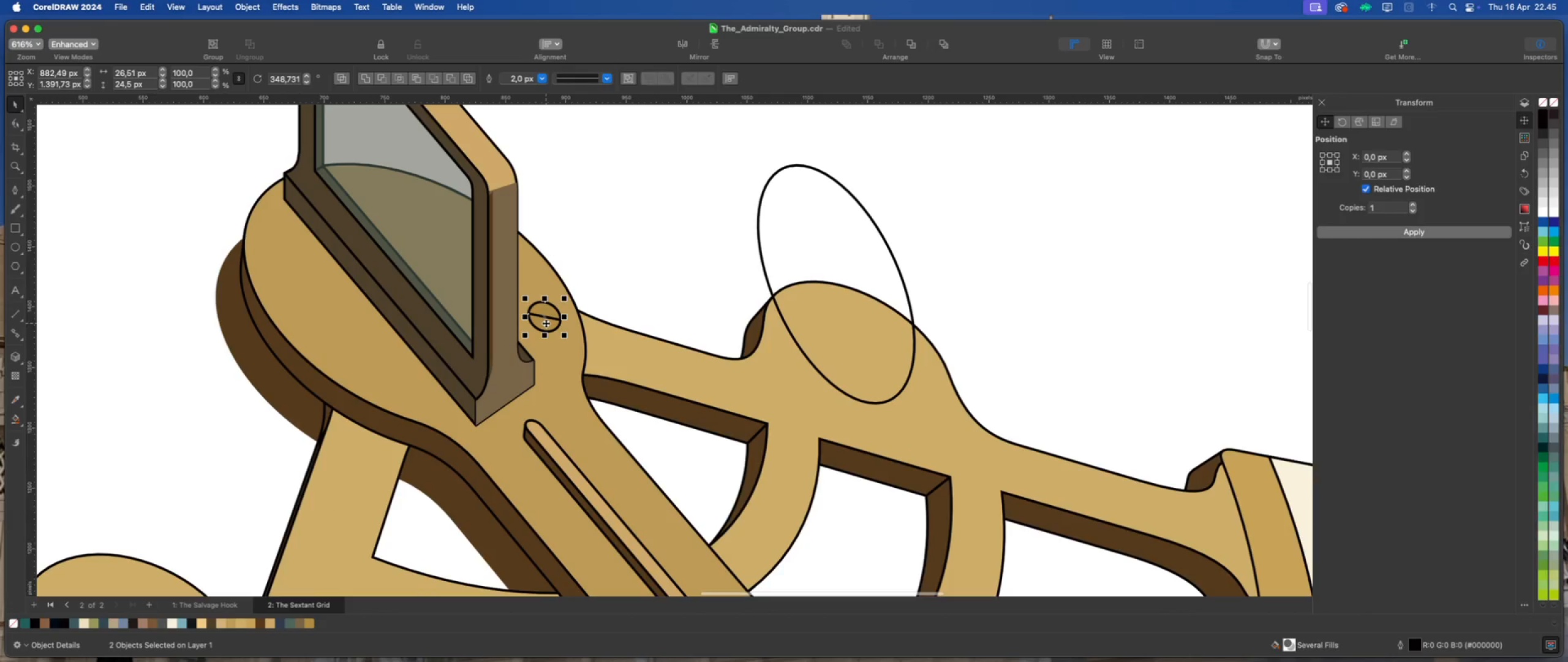 
scroll: coordinate [530, 319], scroll_direction: up, amount: 2.0
 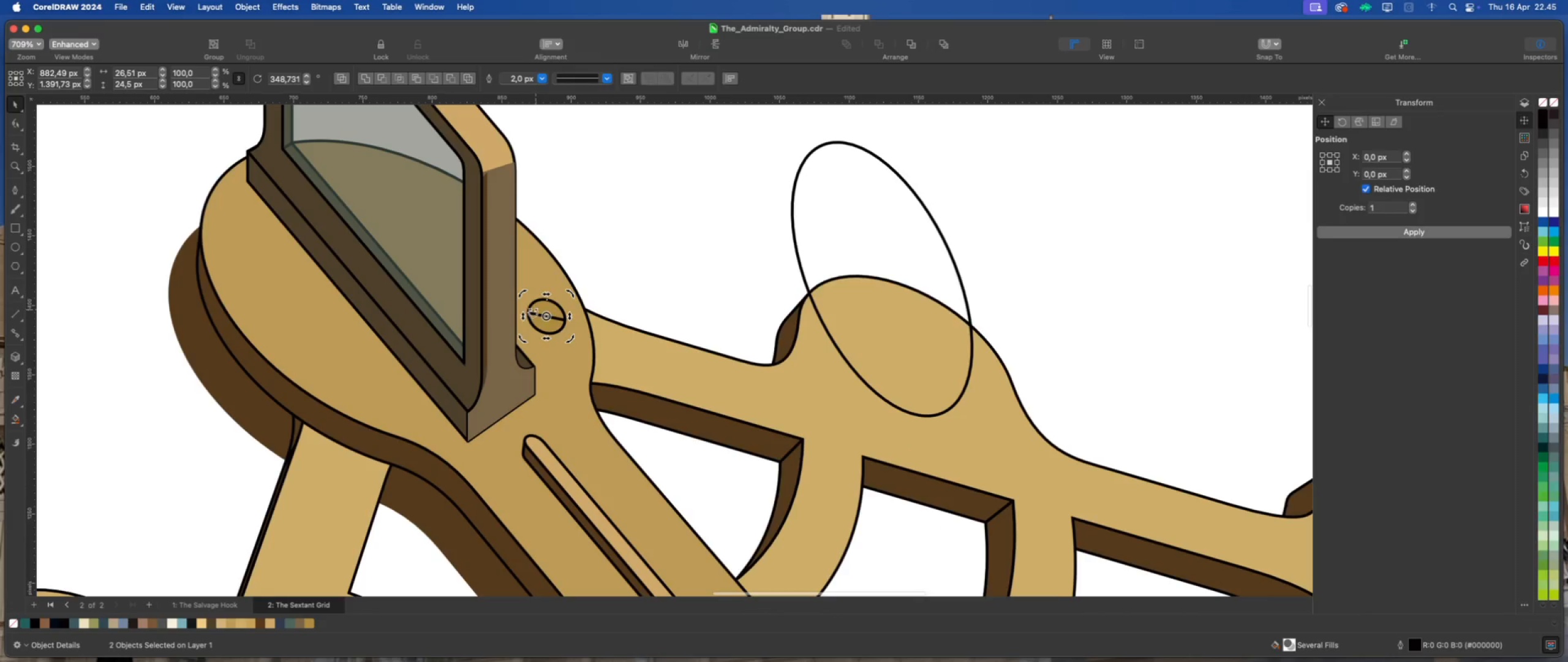 
left_click_drag(start_coordinate=[523, 316], to_coordinate=[517, 311])
 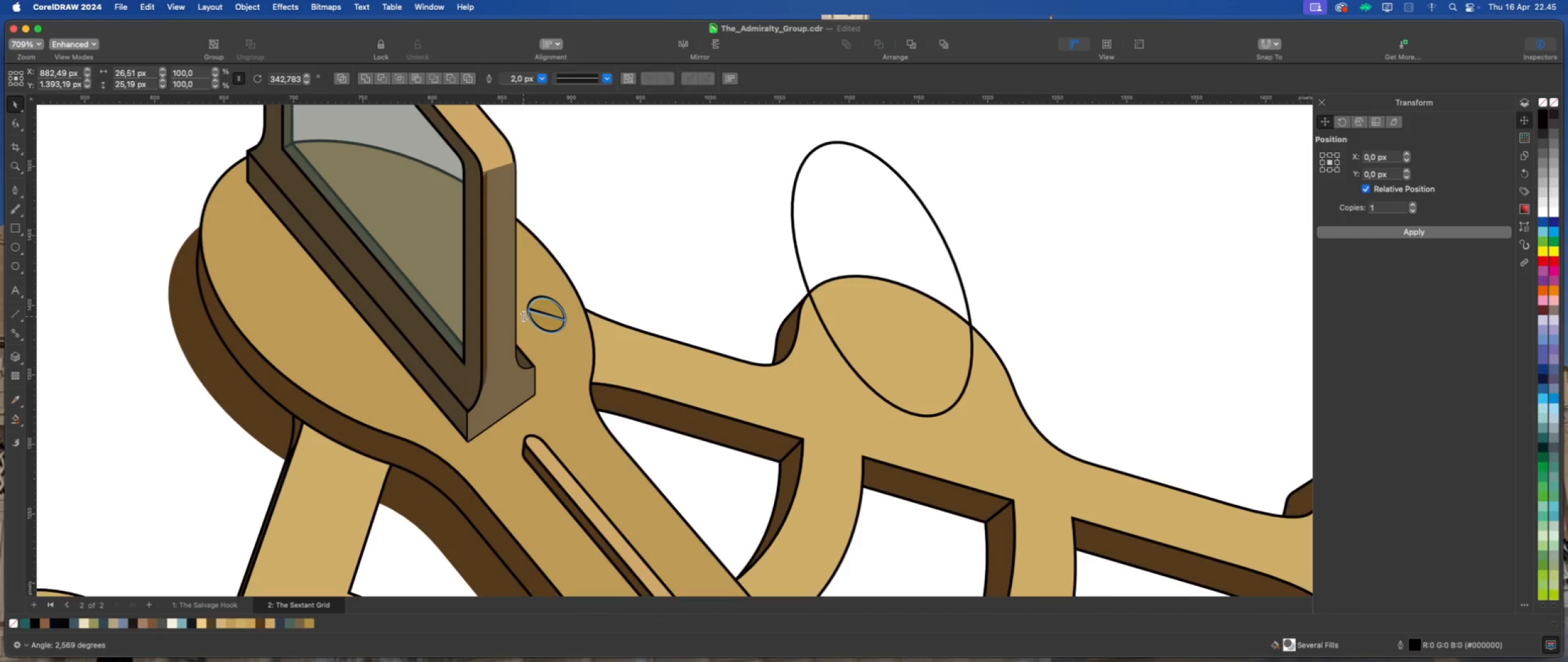 
left_click([635, 271])
 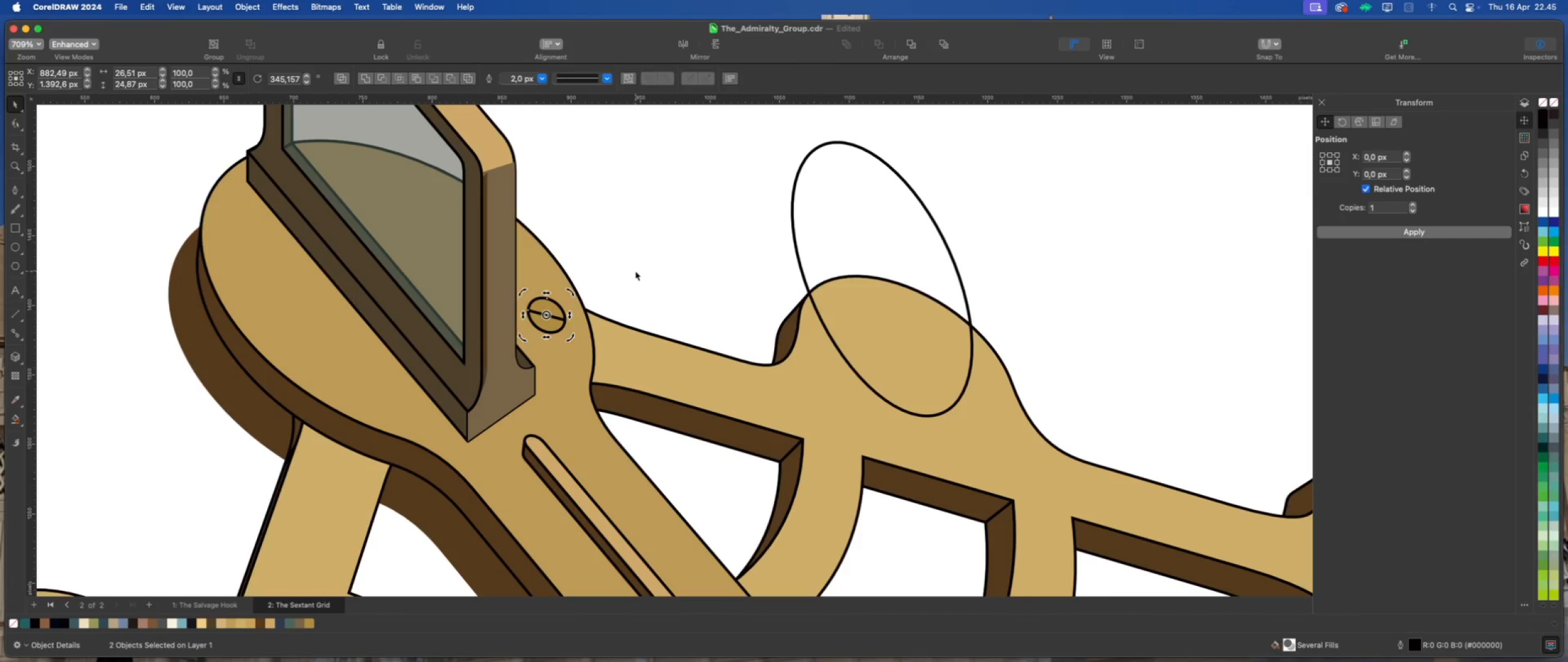 
left_click_drag(start_coordinate=[642, 259], to_coordinate=[515, 351])
 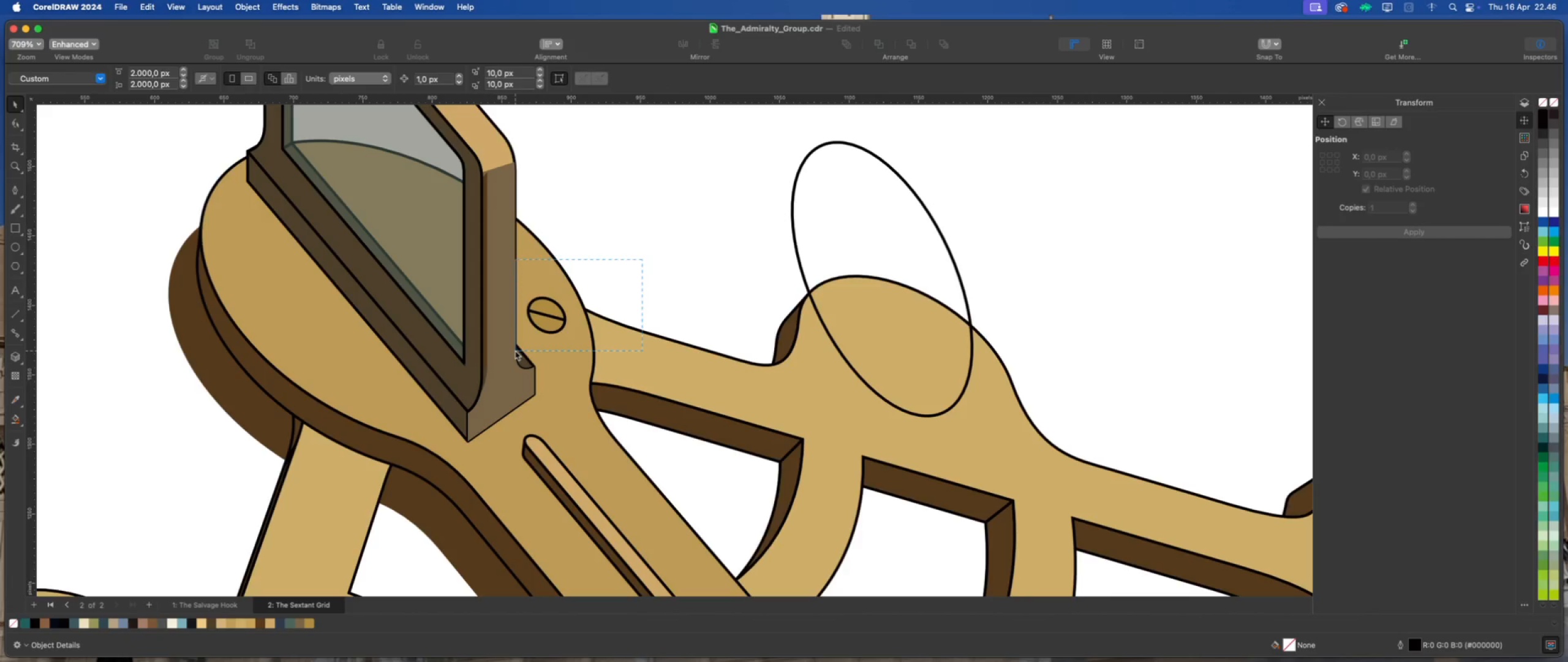 
scroll: coordinate [515, 351], scroll_direction: down, amount: 4.0
 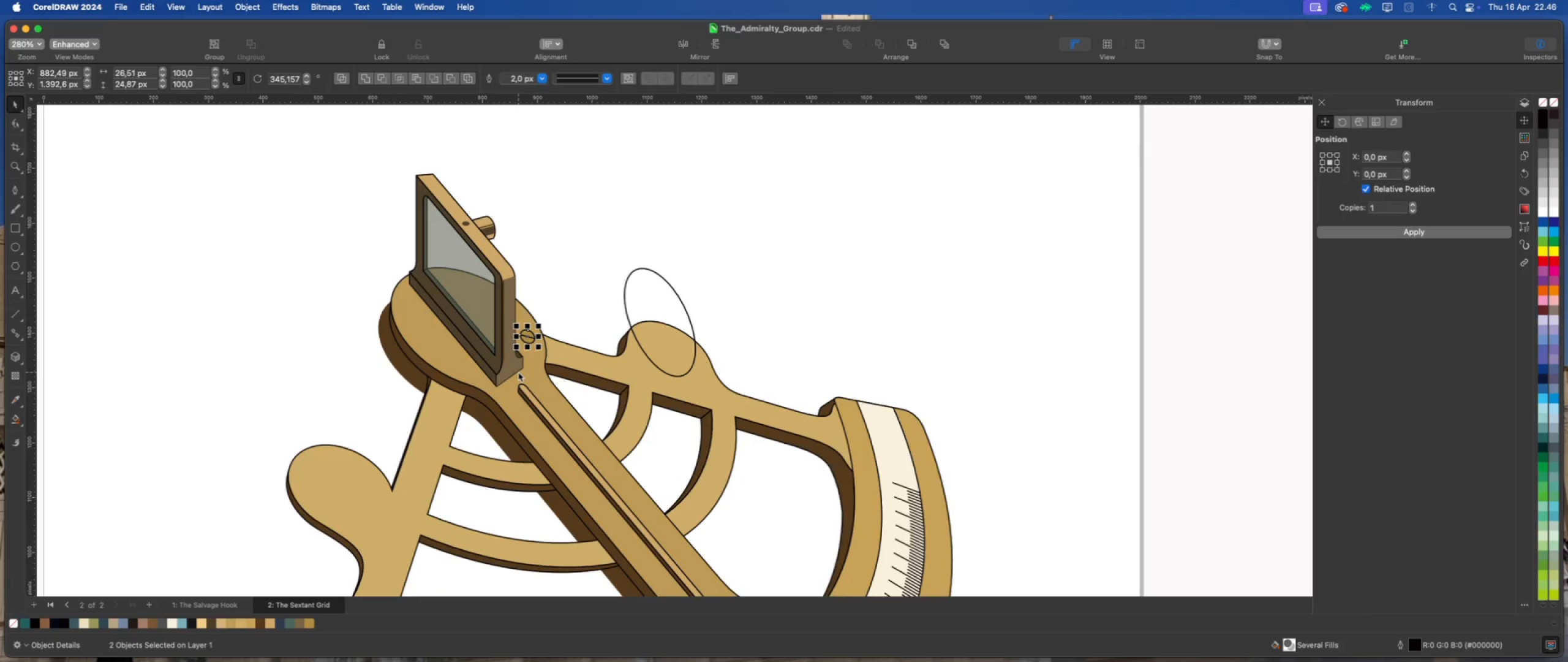 
wait(5.04)
 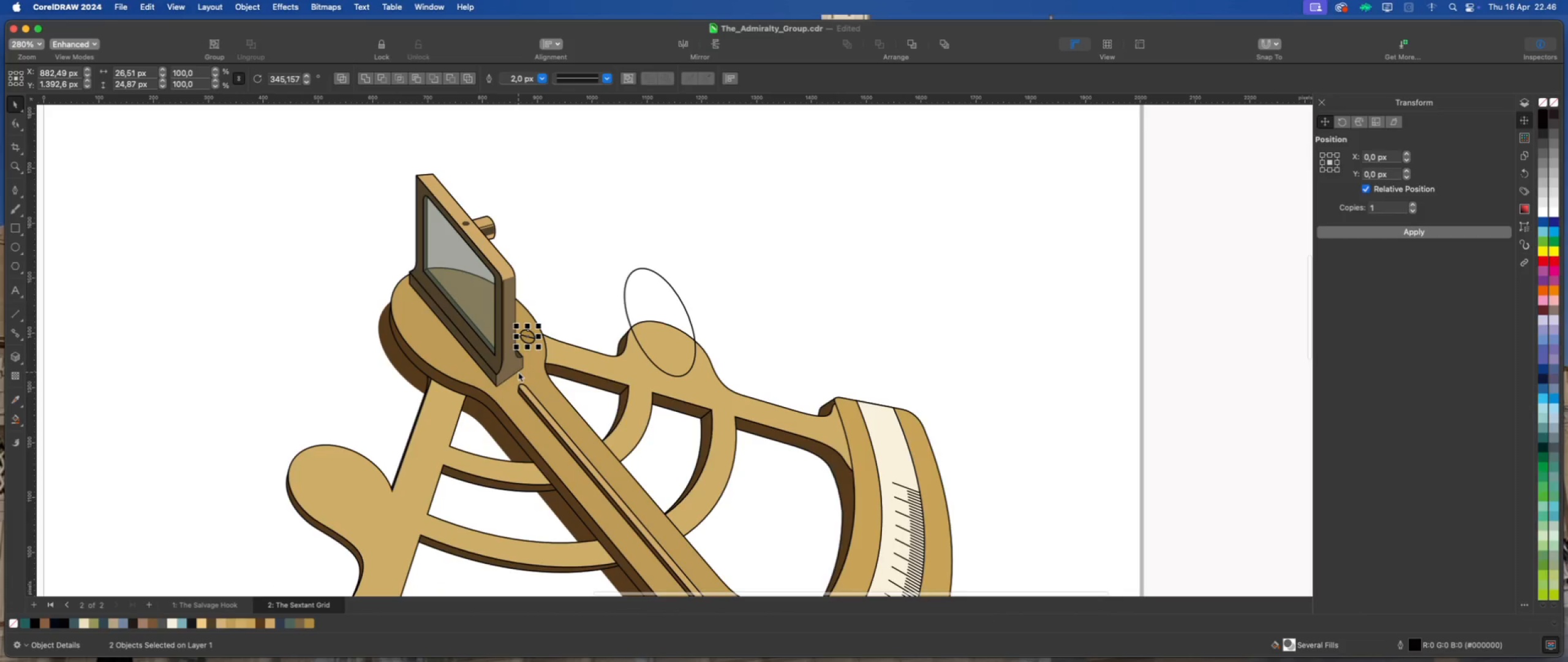 
left_click([546, 300])
 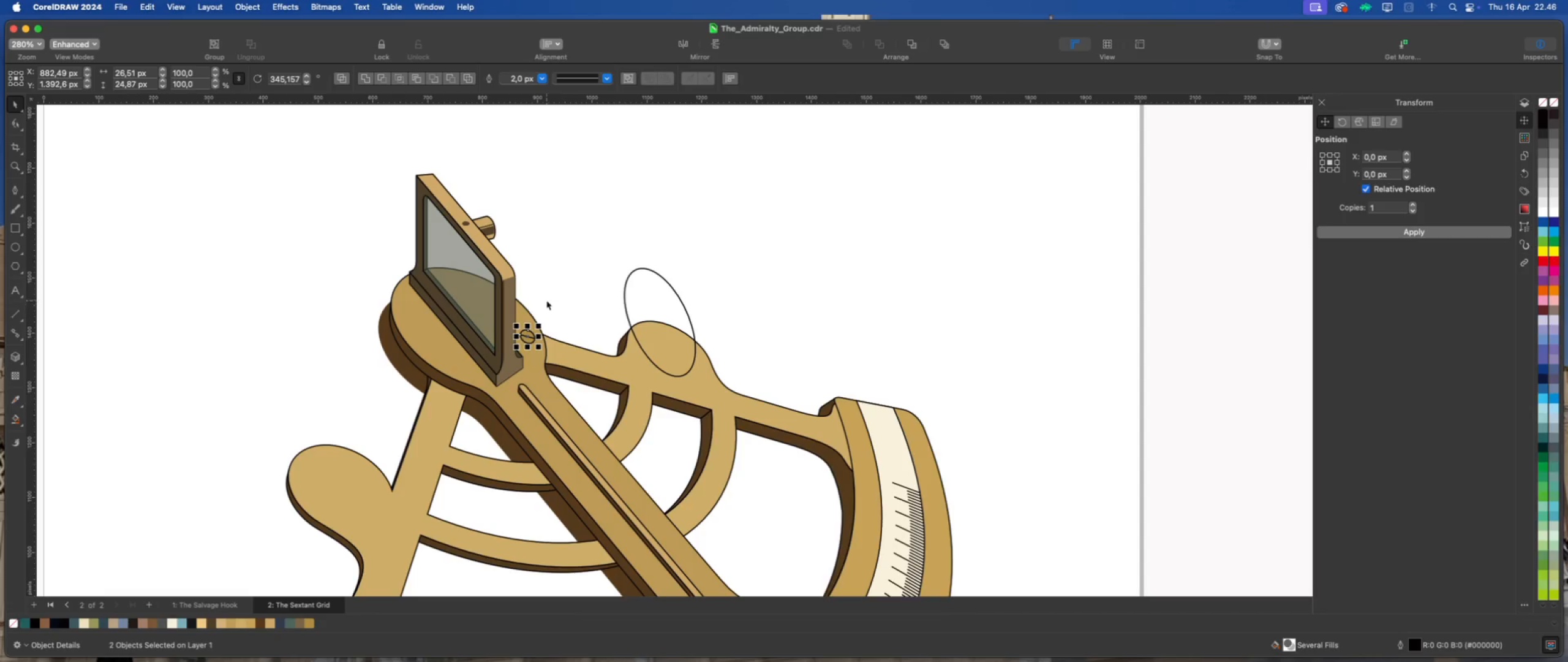 
left_click([522, 343])
 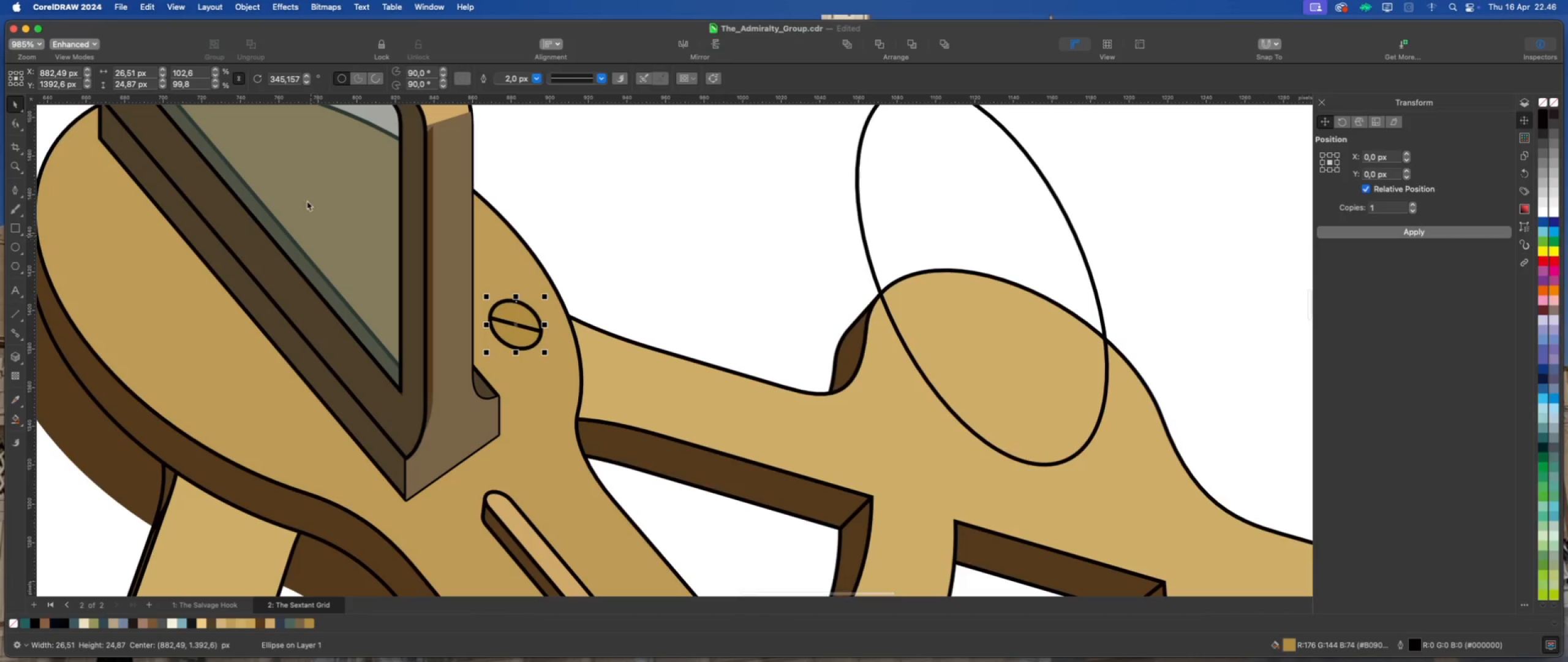 
scroll: coordinate [522, 343], scroll_direction: up, amount: 10.0
 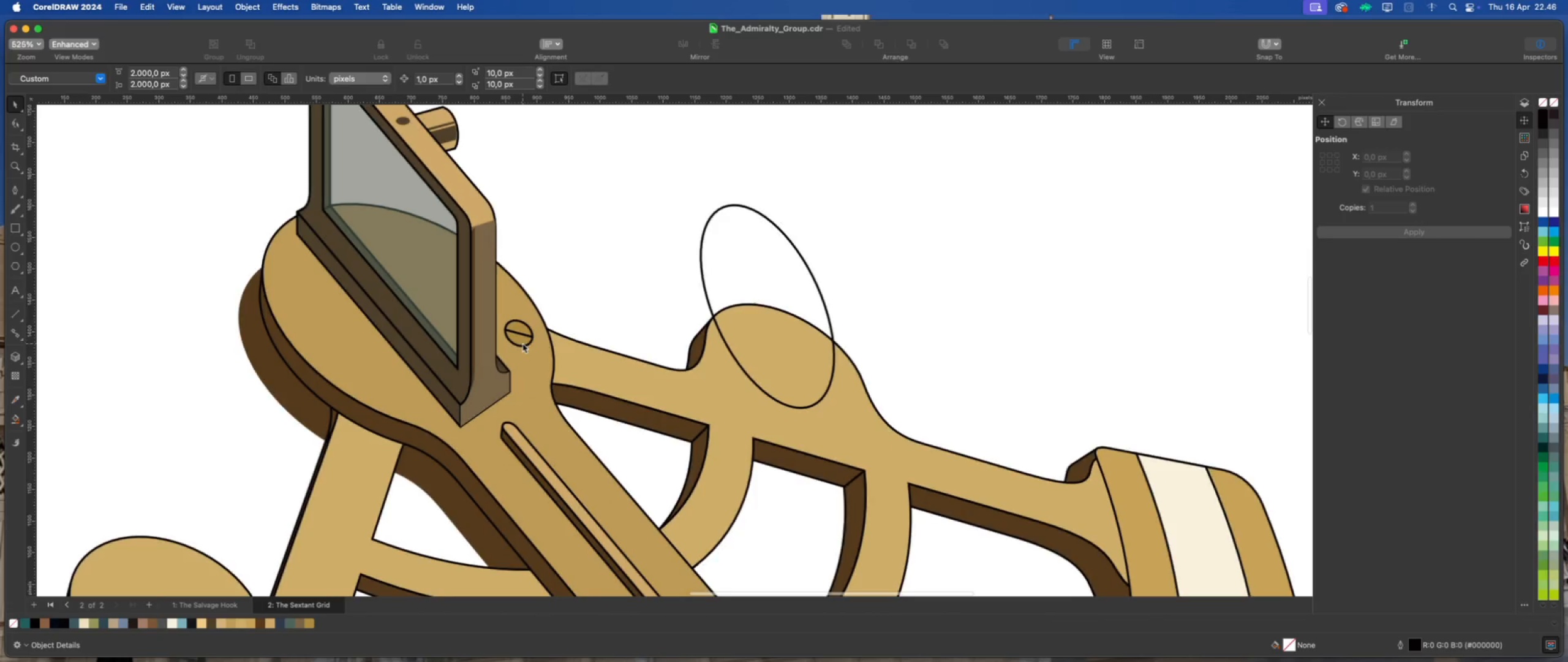 
left_click([533, 77])
 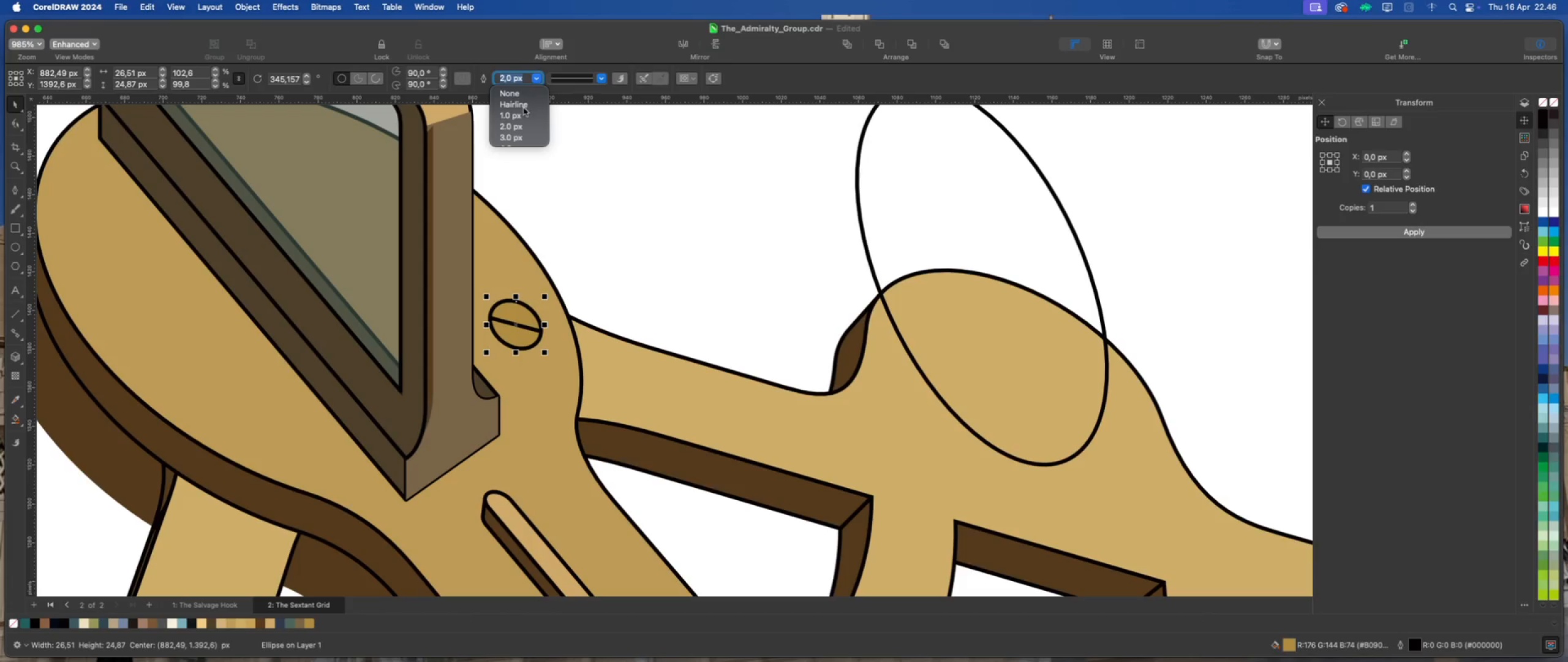 
left_click([519, 119])
 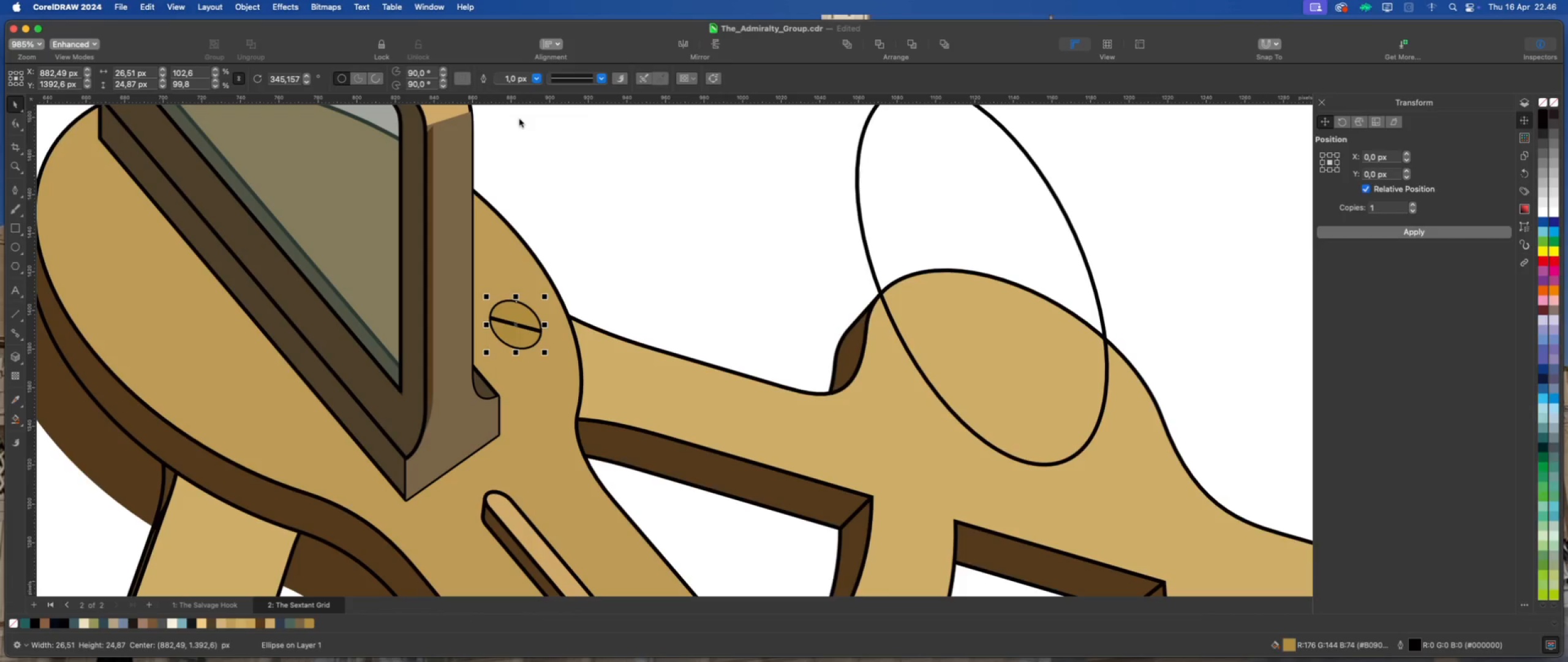 
left_click([617, 213])
 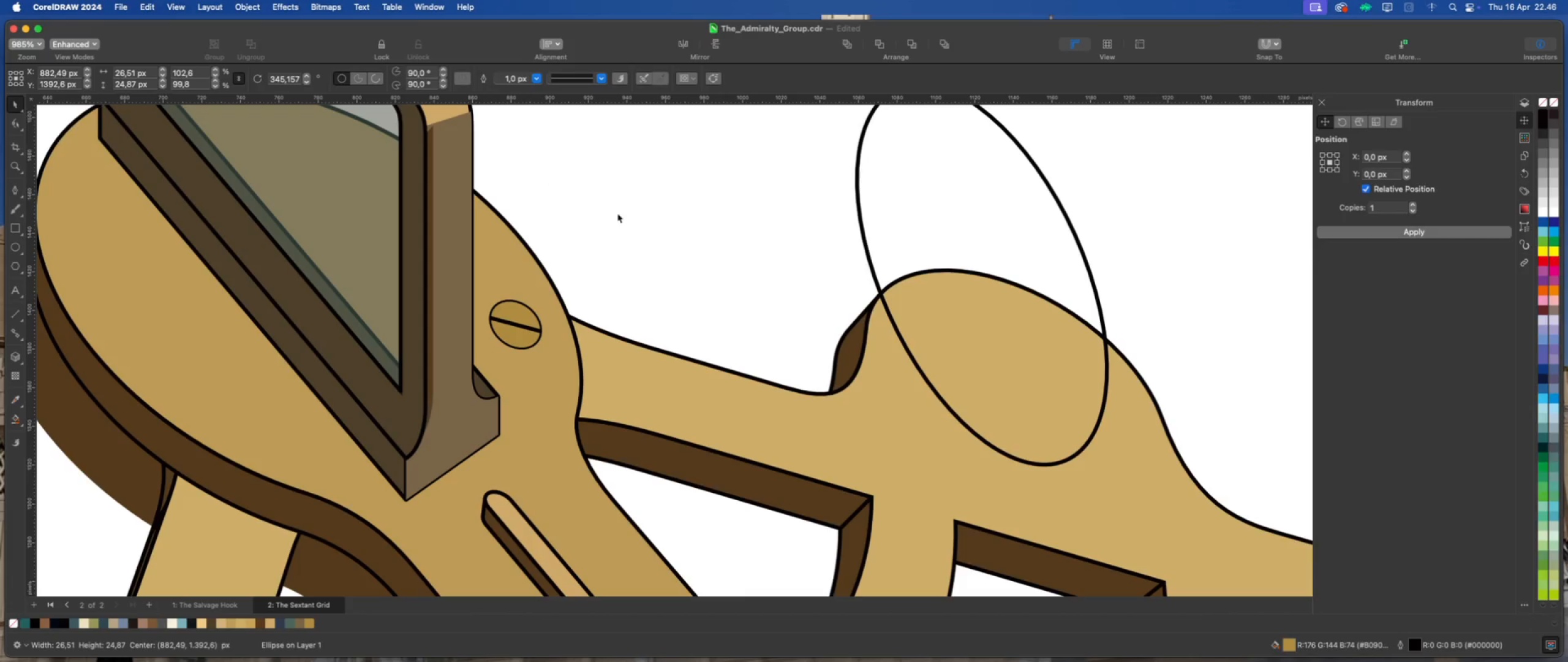 
left_click_drag(start_coordinate=[612, 281], to_coordinate=[477, 364])
 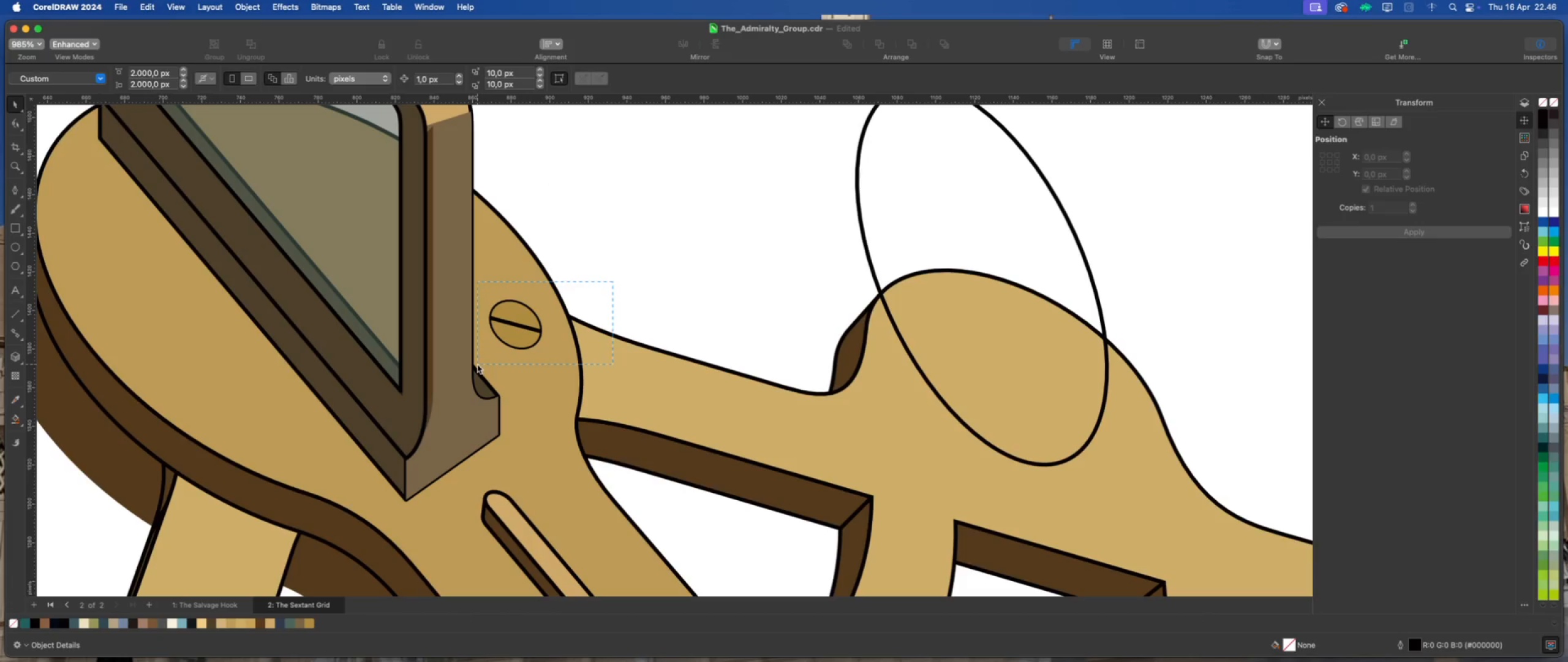 
scroll: coordinate [539, 354], scroll_direction: down, amount: 5.0
 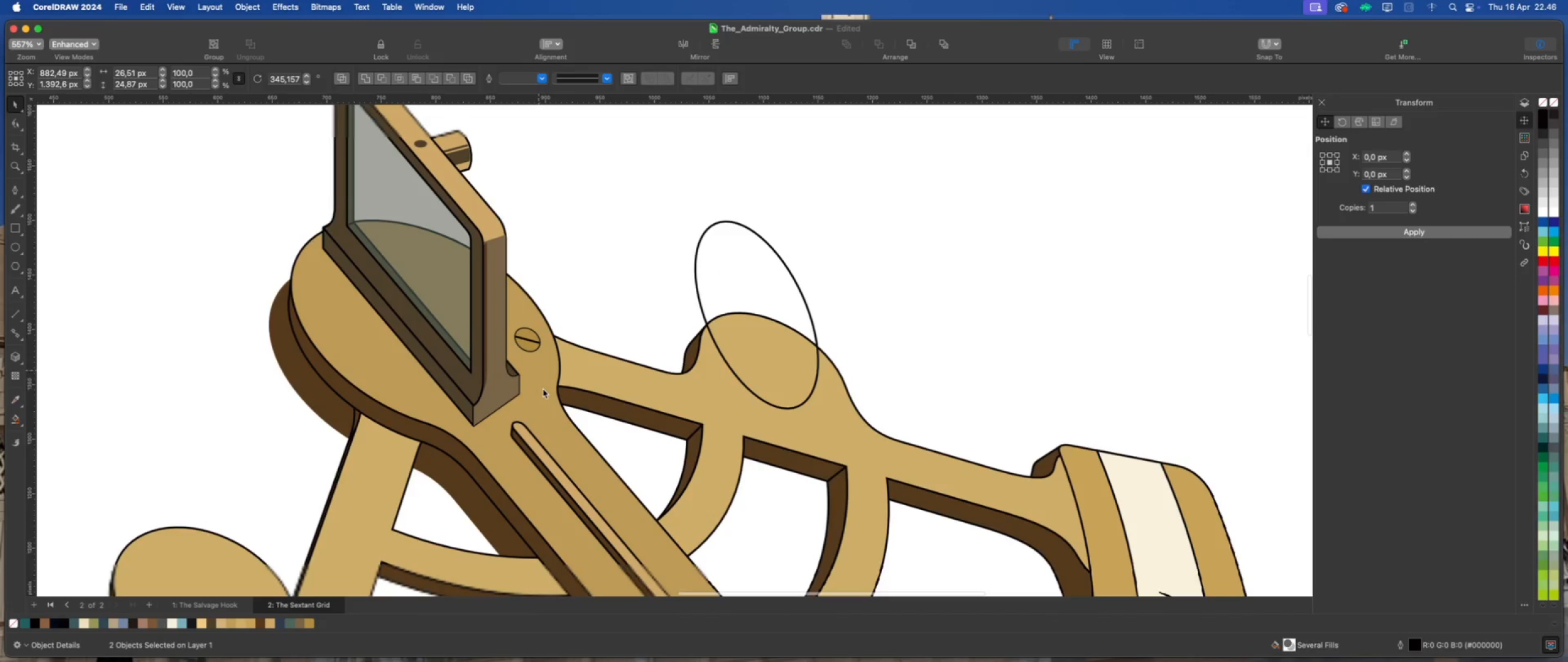 
key(Meta+D)
 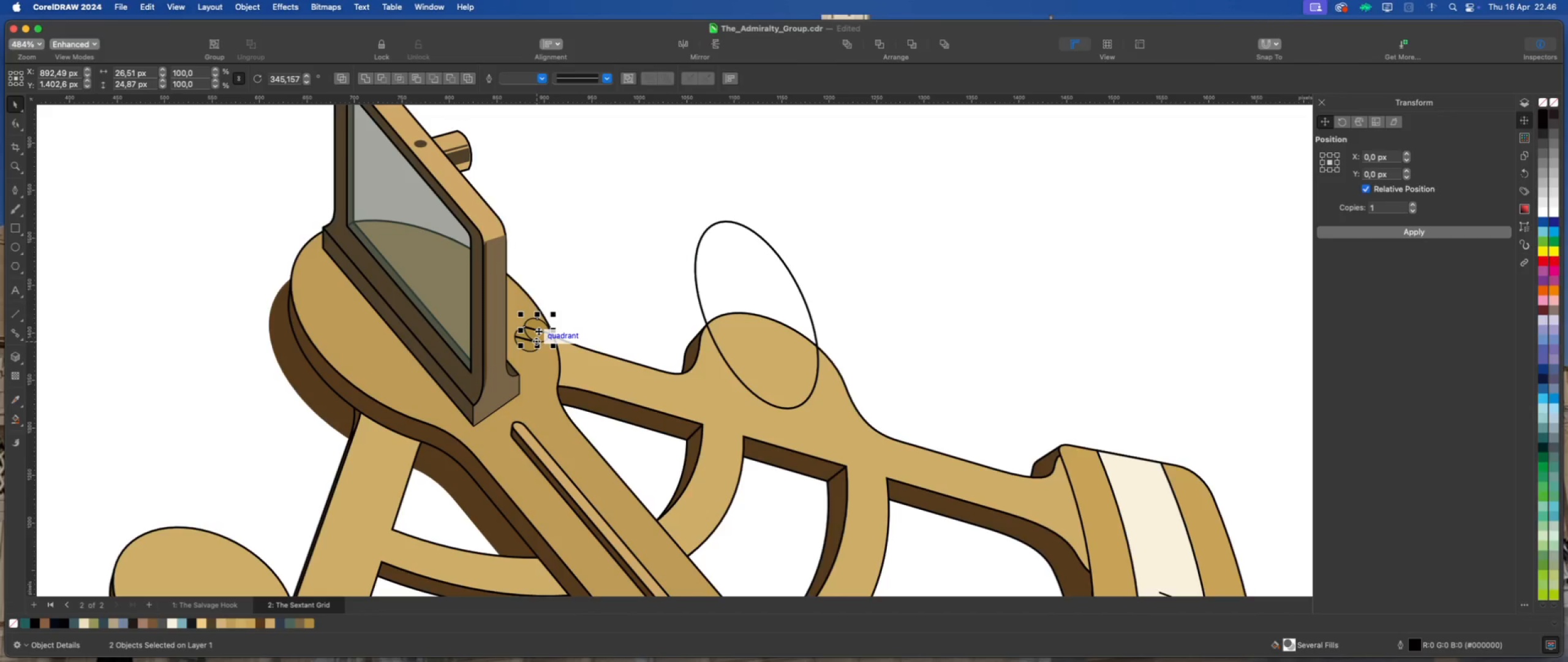 
left_click_drag(start_coordinate=[538, 331], to_coordinate=[320, 287])
 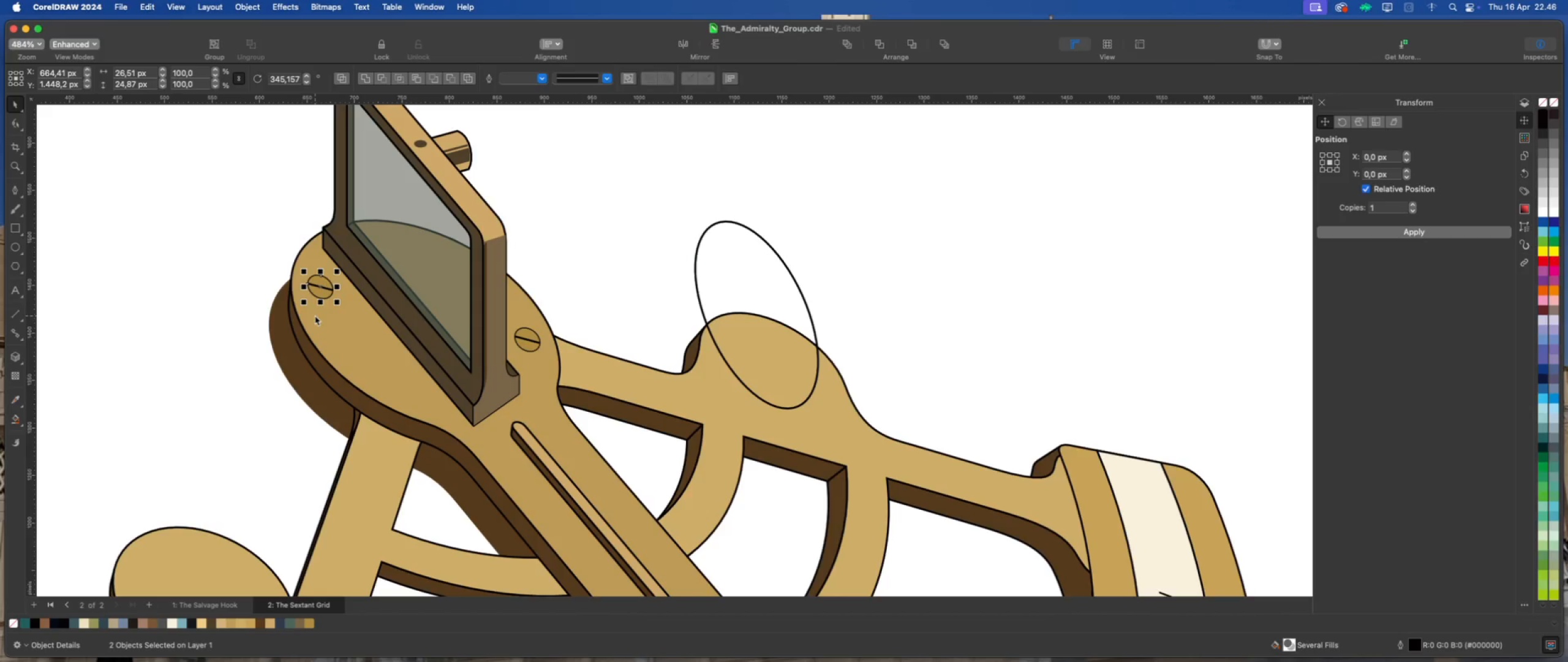 
scroll: coordinate [311, 300], scroll_direction: up, amount: 6.0
 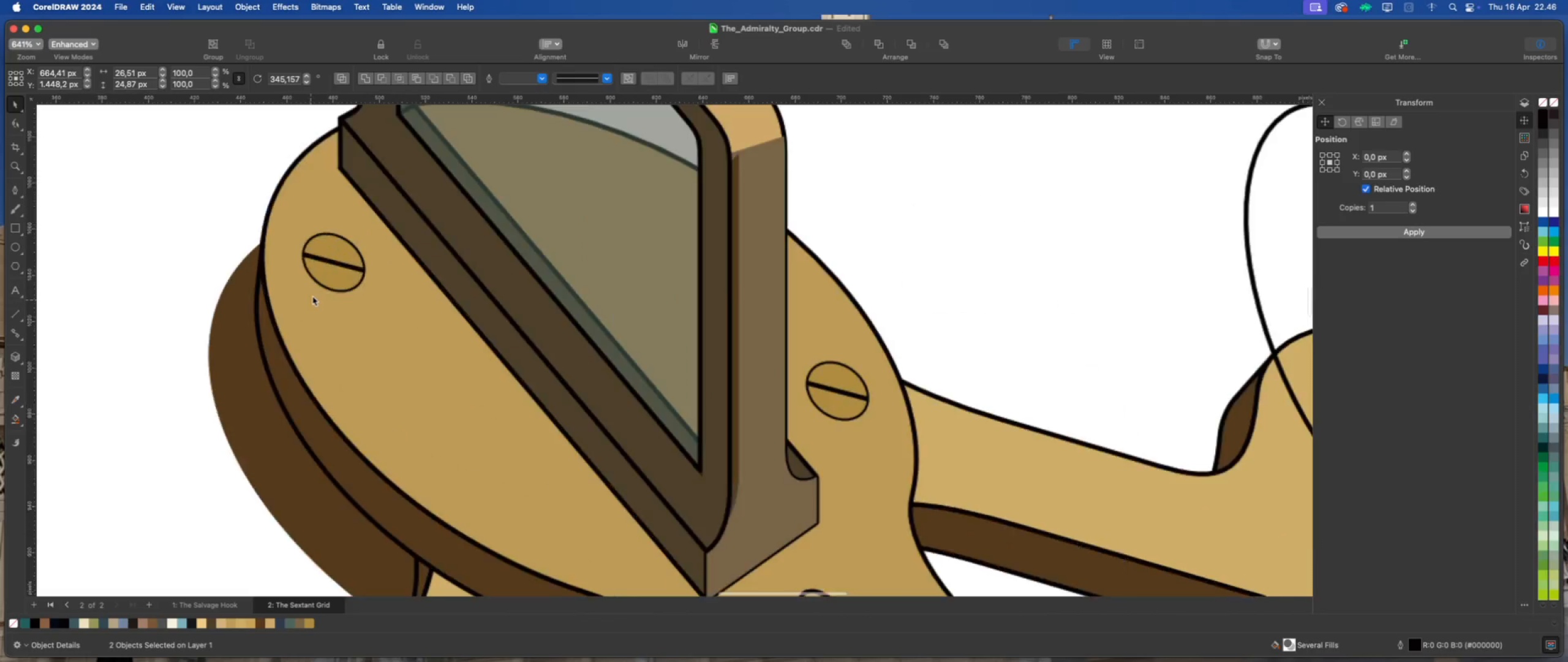 
left_click([328, 270])
 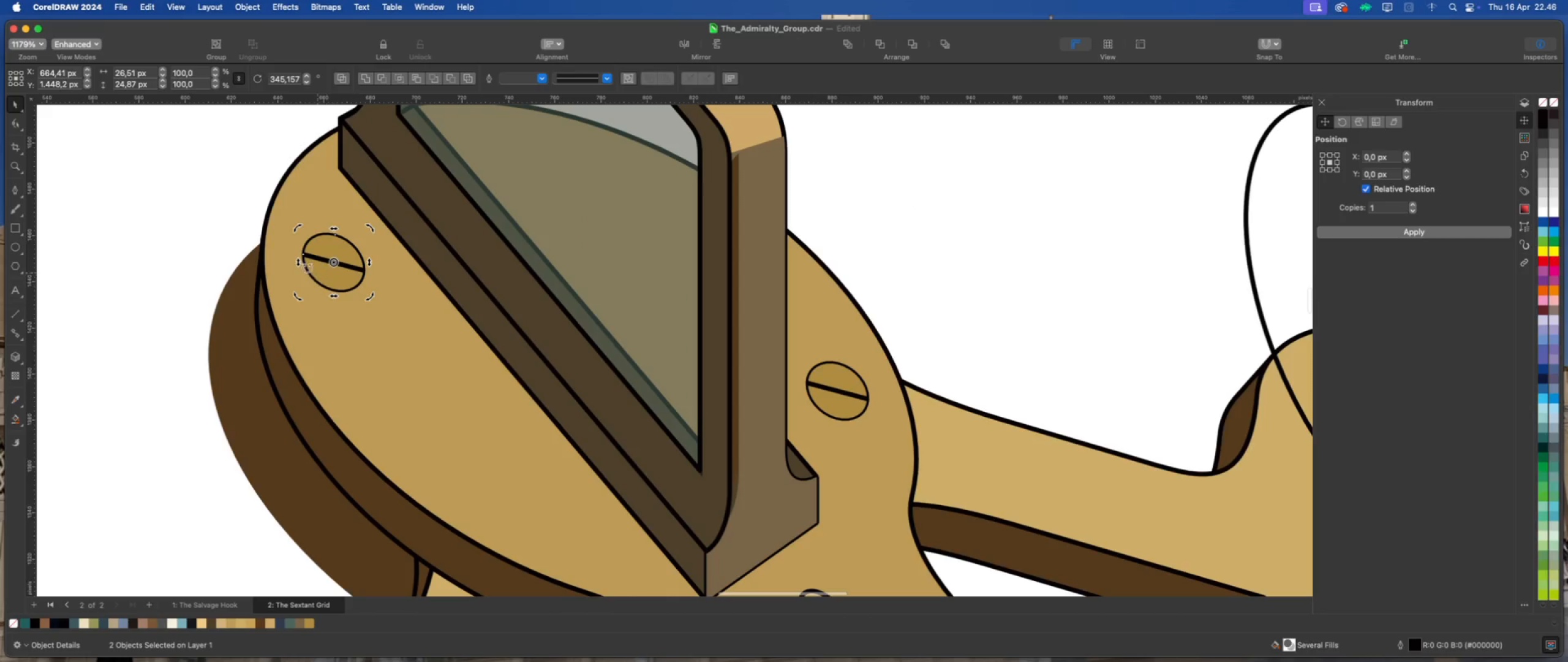 
left_click_drag(start_coordinate=[299, 263], to_coordinate=[296, 270])
 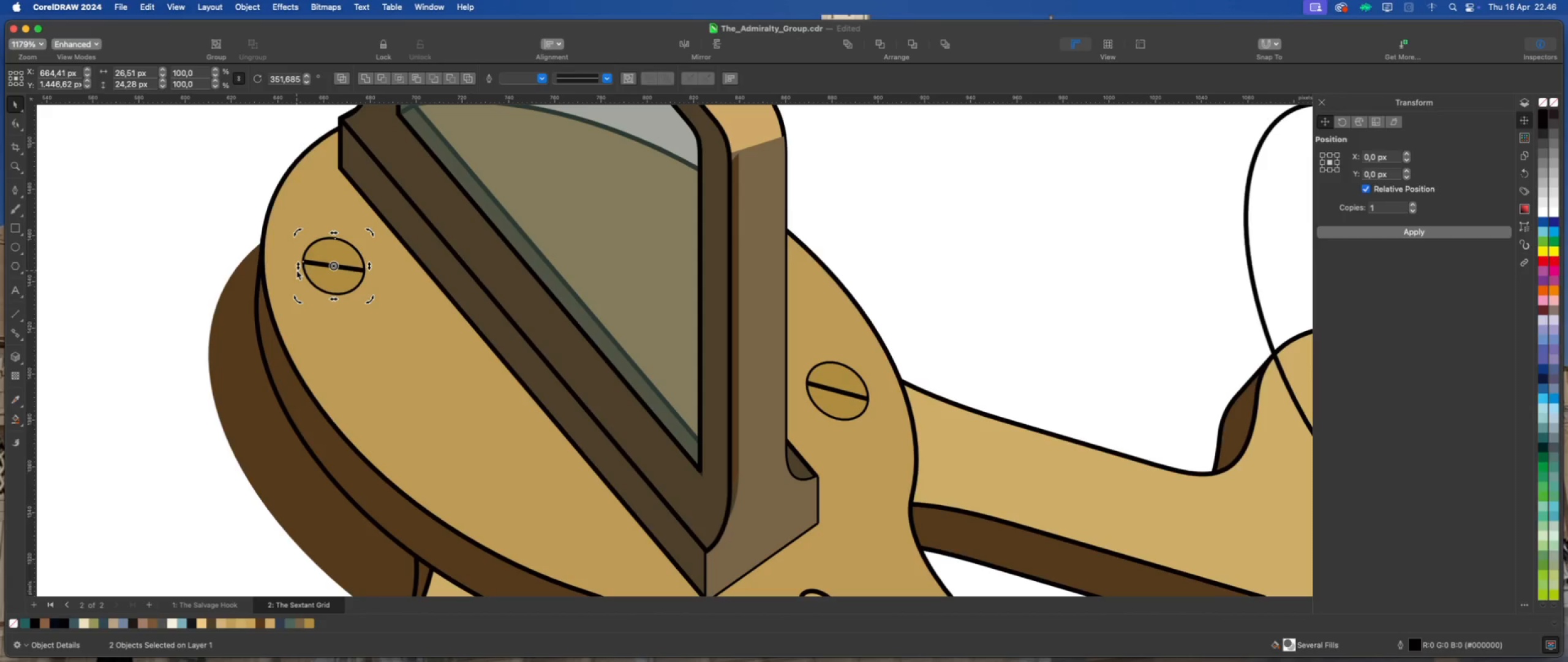 
left_click_drag(start_coordinate=[296, 267], to_coordinate=[296, 270])
 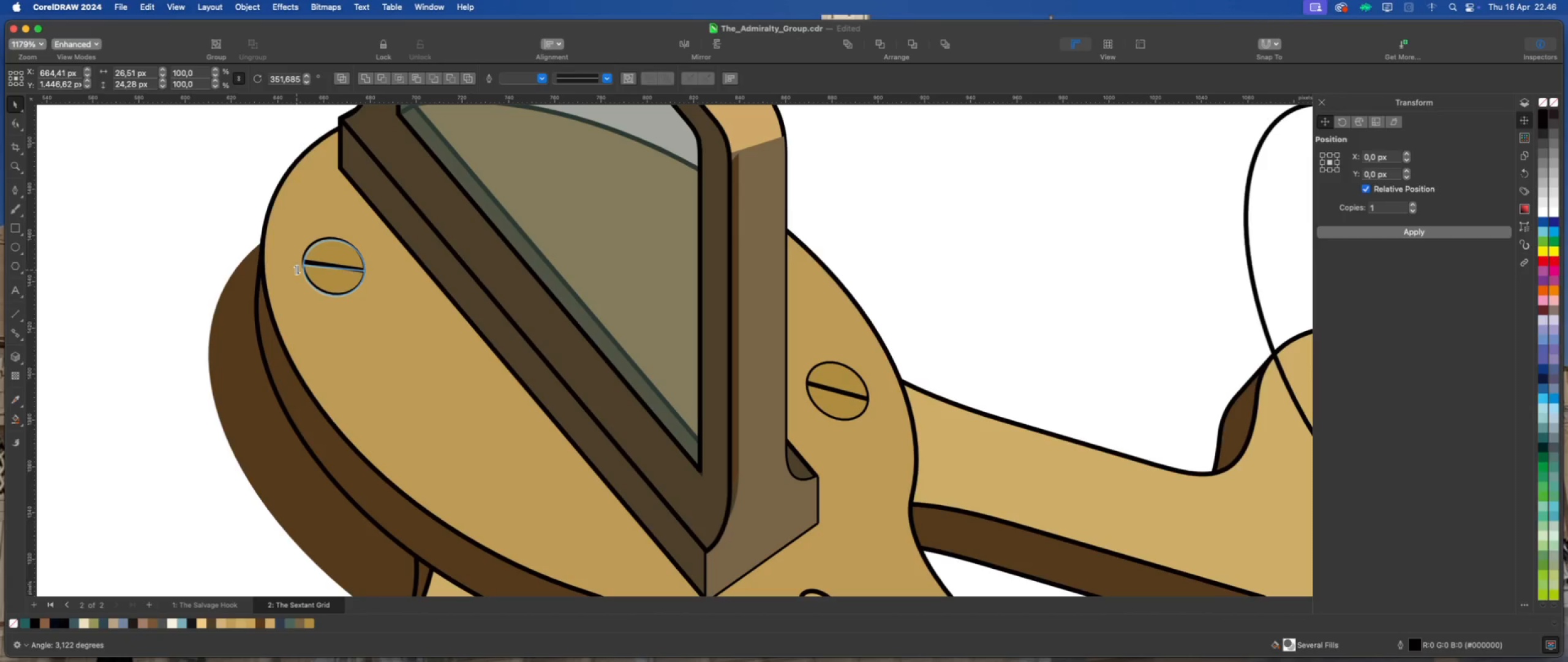 
scroll: coordinate [296, 271], scroll_direction: down, amount: 5.0
 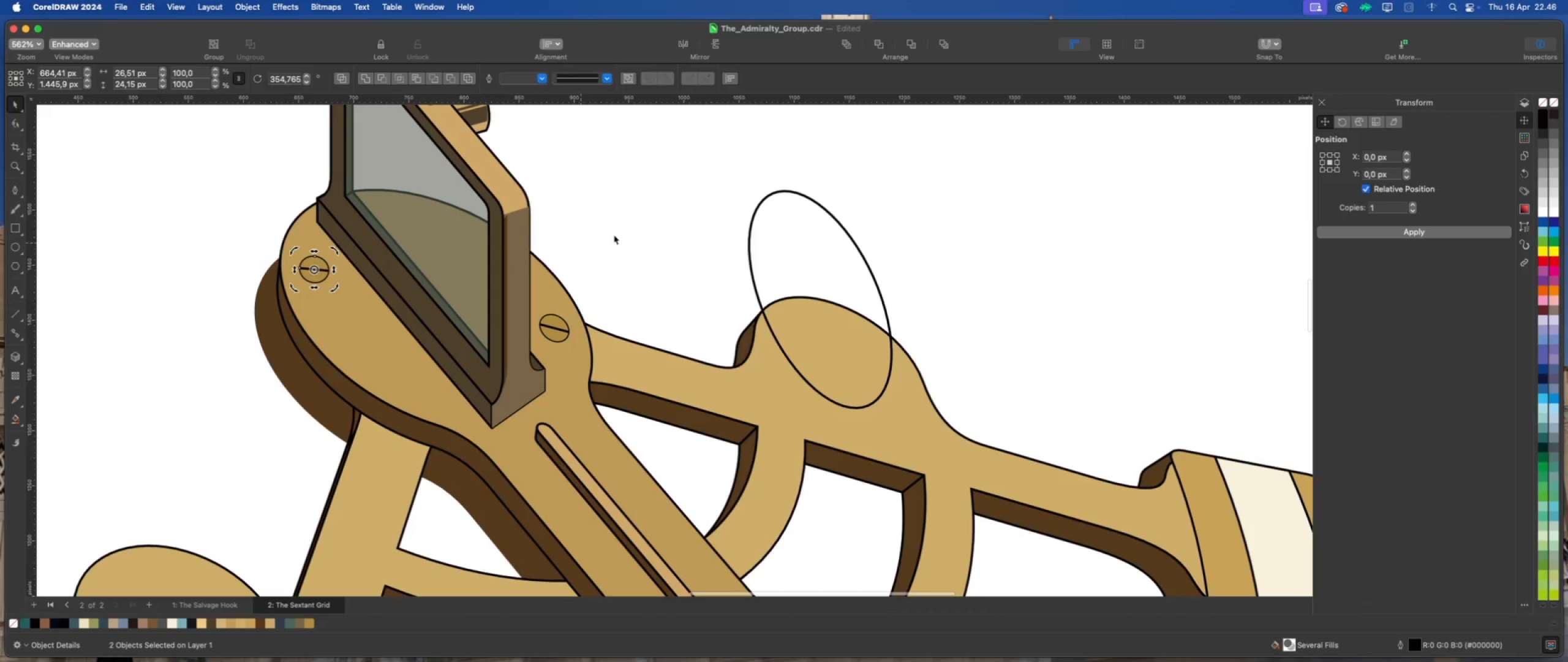 
left_click([631, 232])
 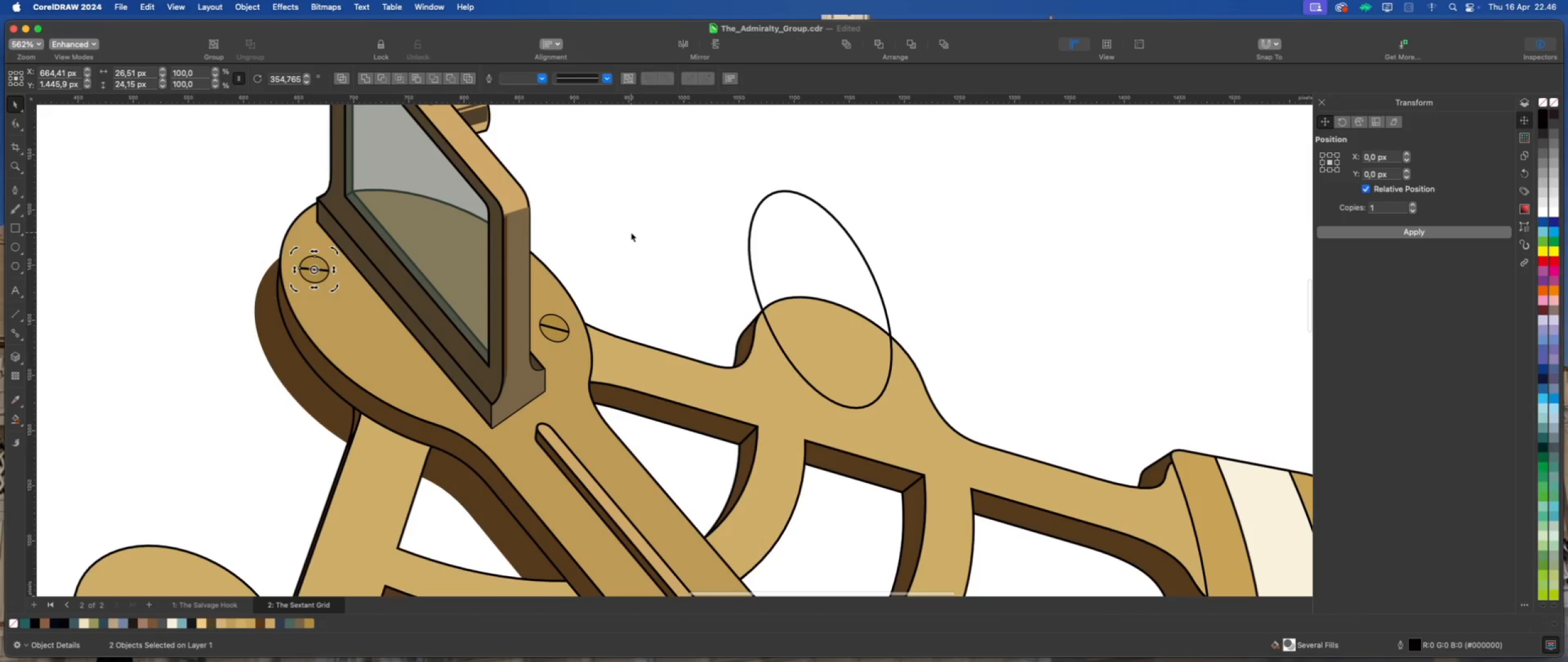 
scroll: coordinate [449, 265], scroll_direction: down, amount: 7.0
 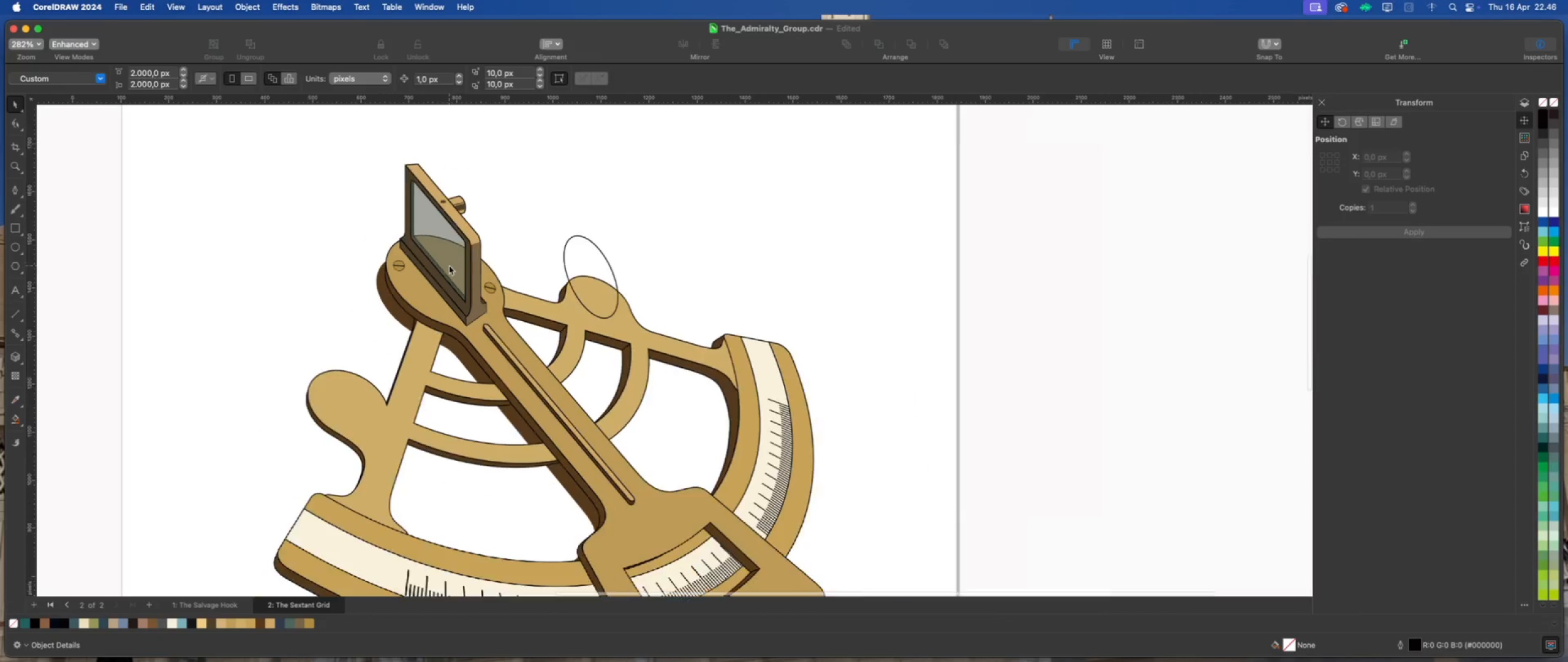 
left_click([707, 271])
 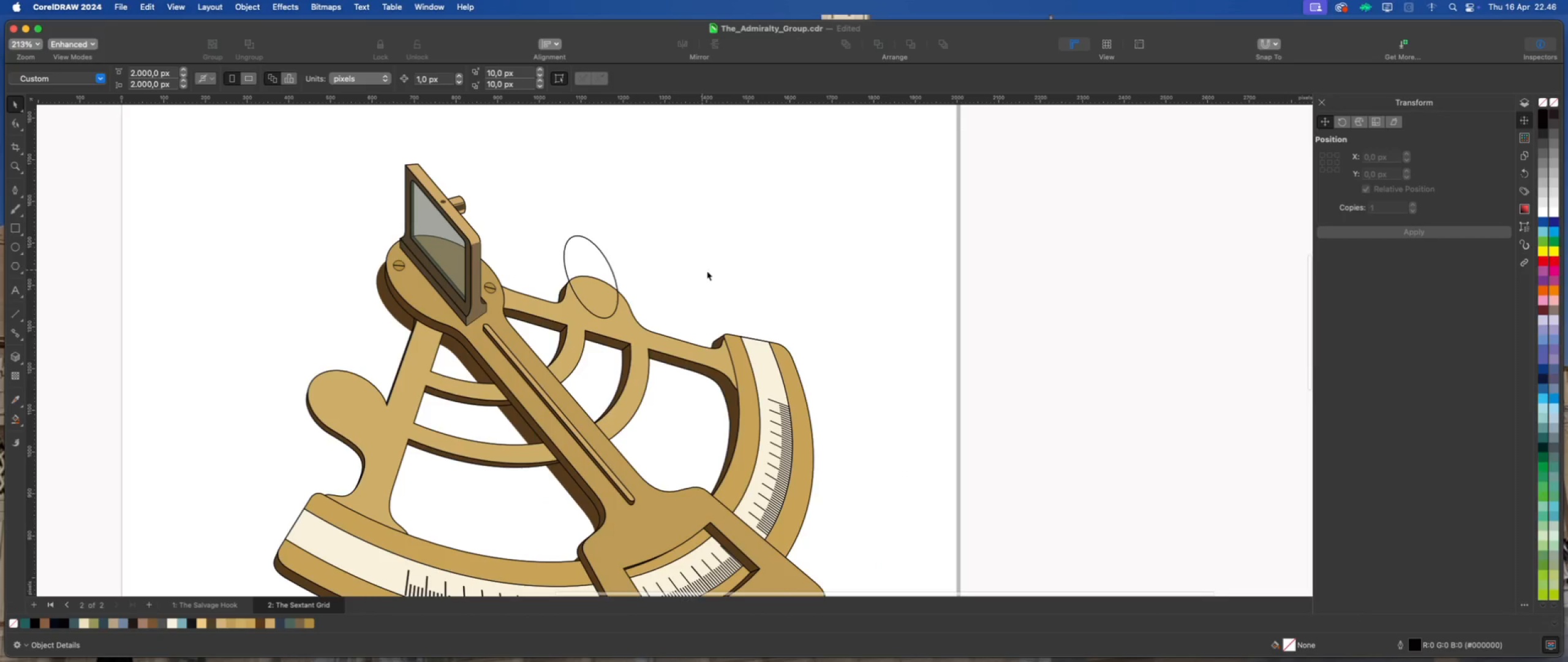 
scroll: coordinate [707, 271], scroll_direction: up, amount: 2.0
 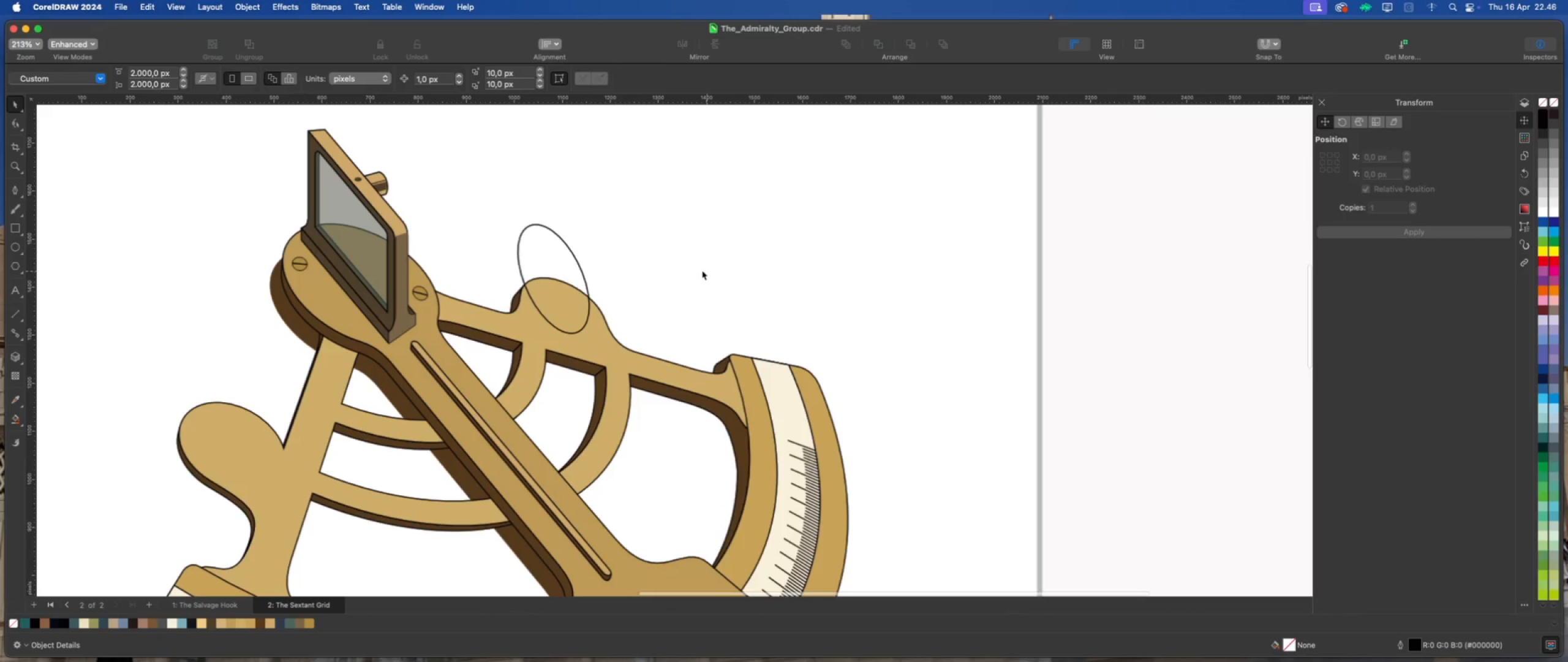 
left_click([560, 262])
 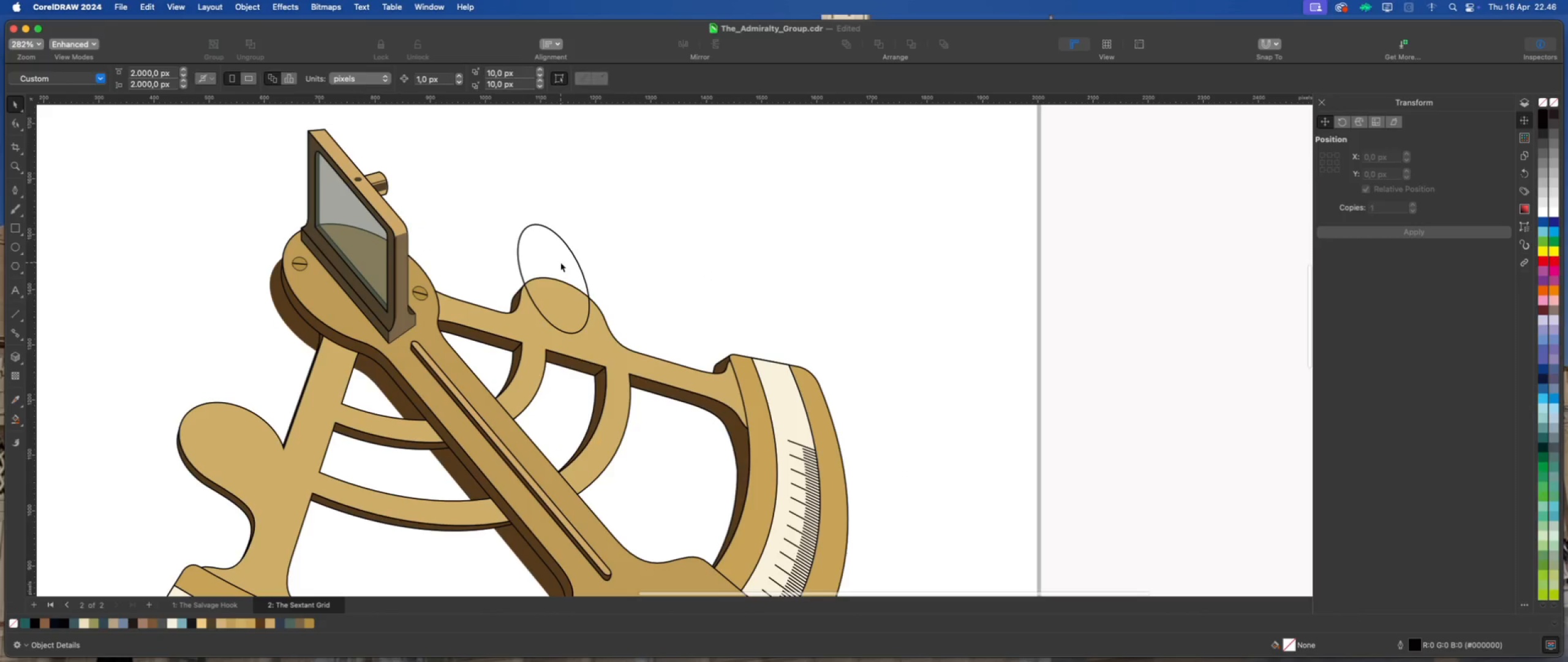 
scroll: coordinate [560, 262], scroll_direction: up, amount: 1.0
 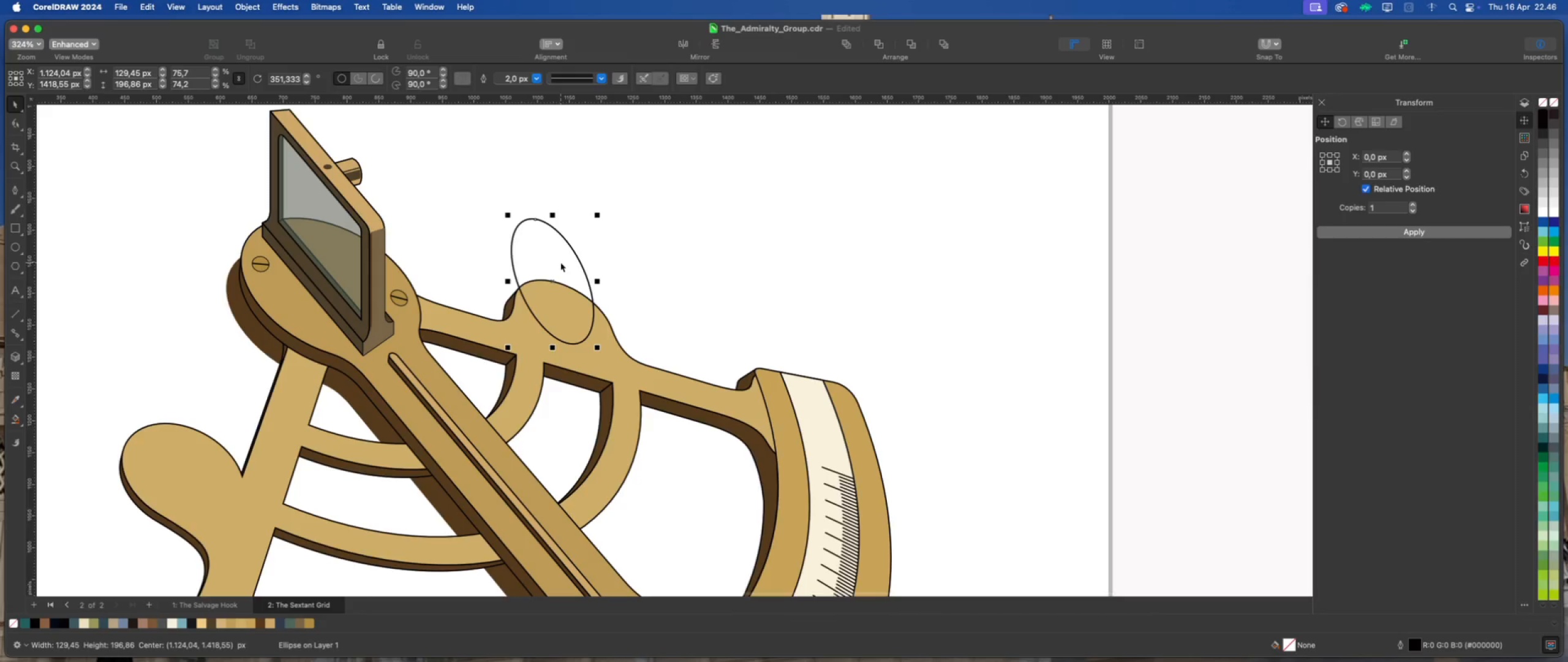 
left_click_drag(start_coordinate=[558, 262], to_coordinate=[510, 294])
 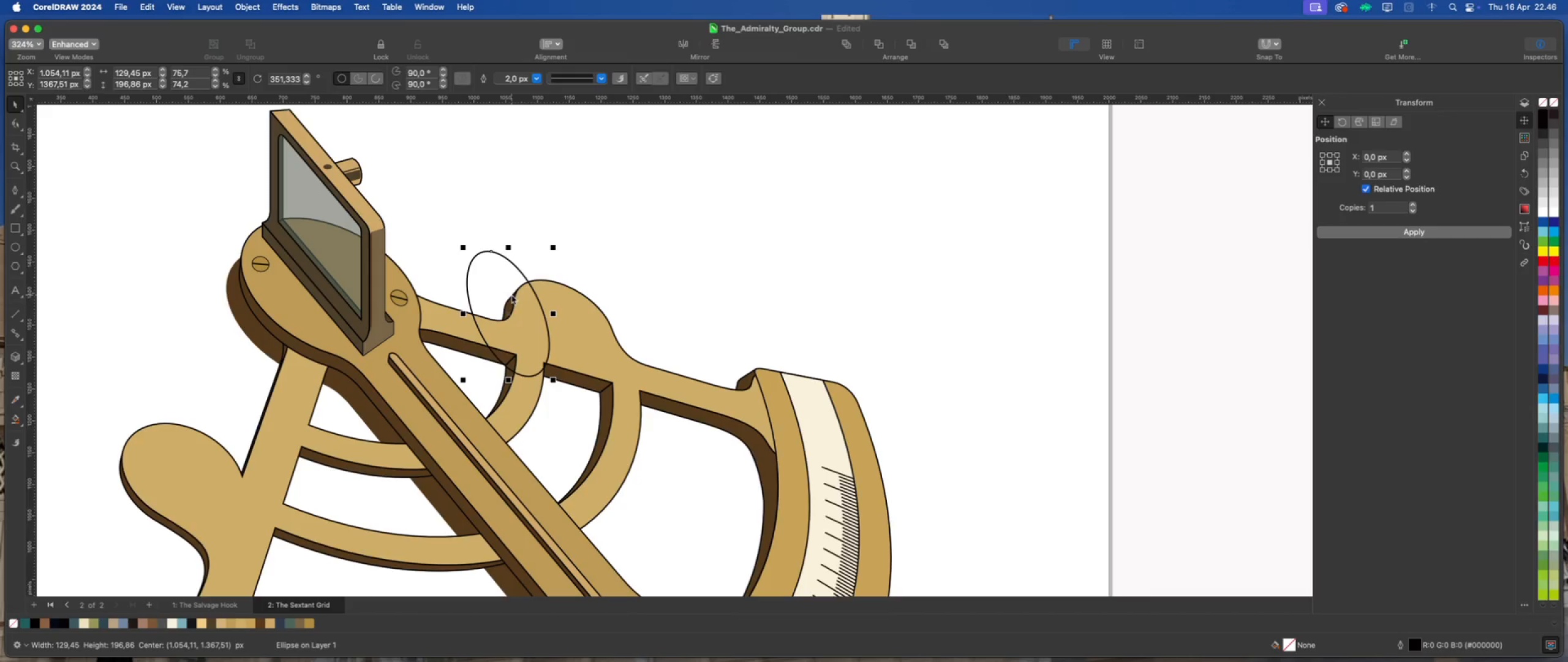 
left_click_drag(start_coordinate=[464, 247], to_coordinate=[469, 268])
 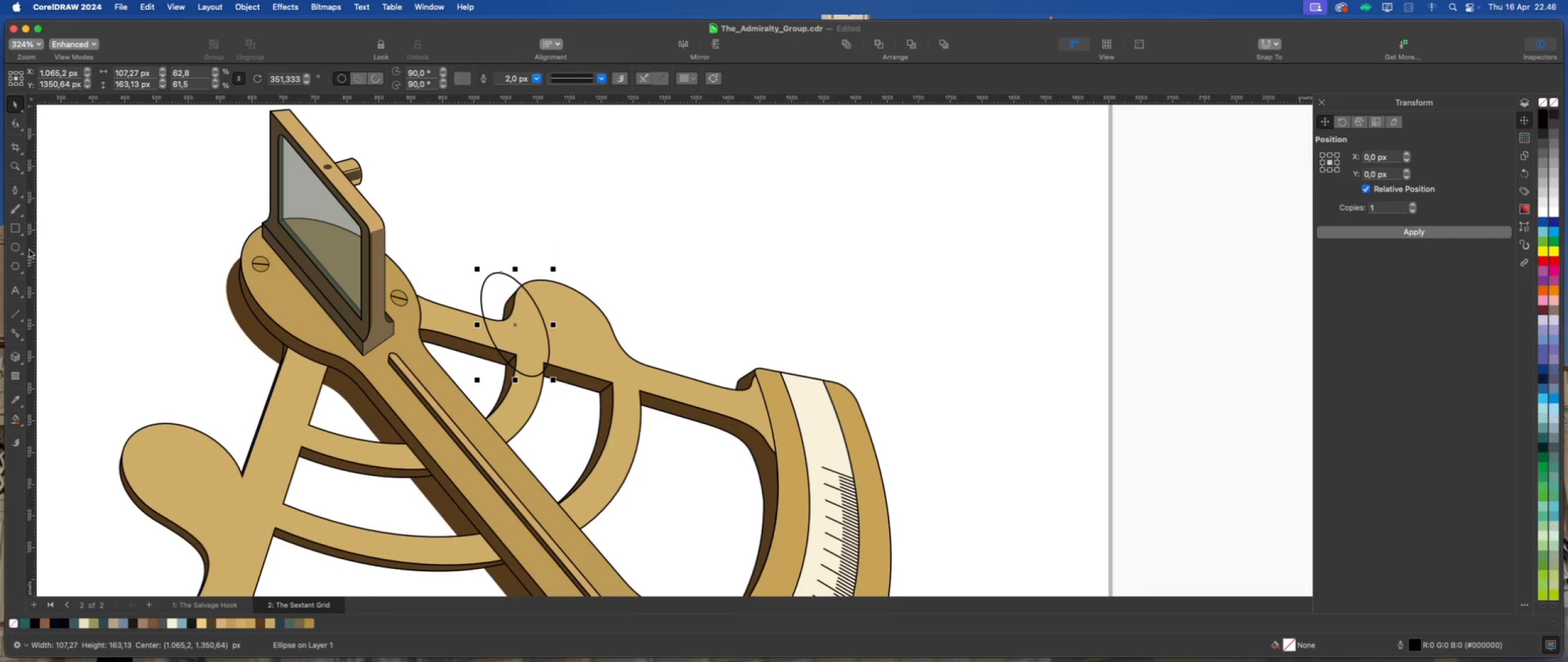 
wait(5.41)
 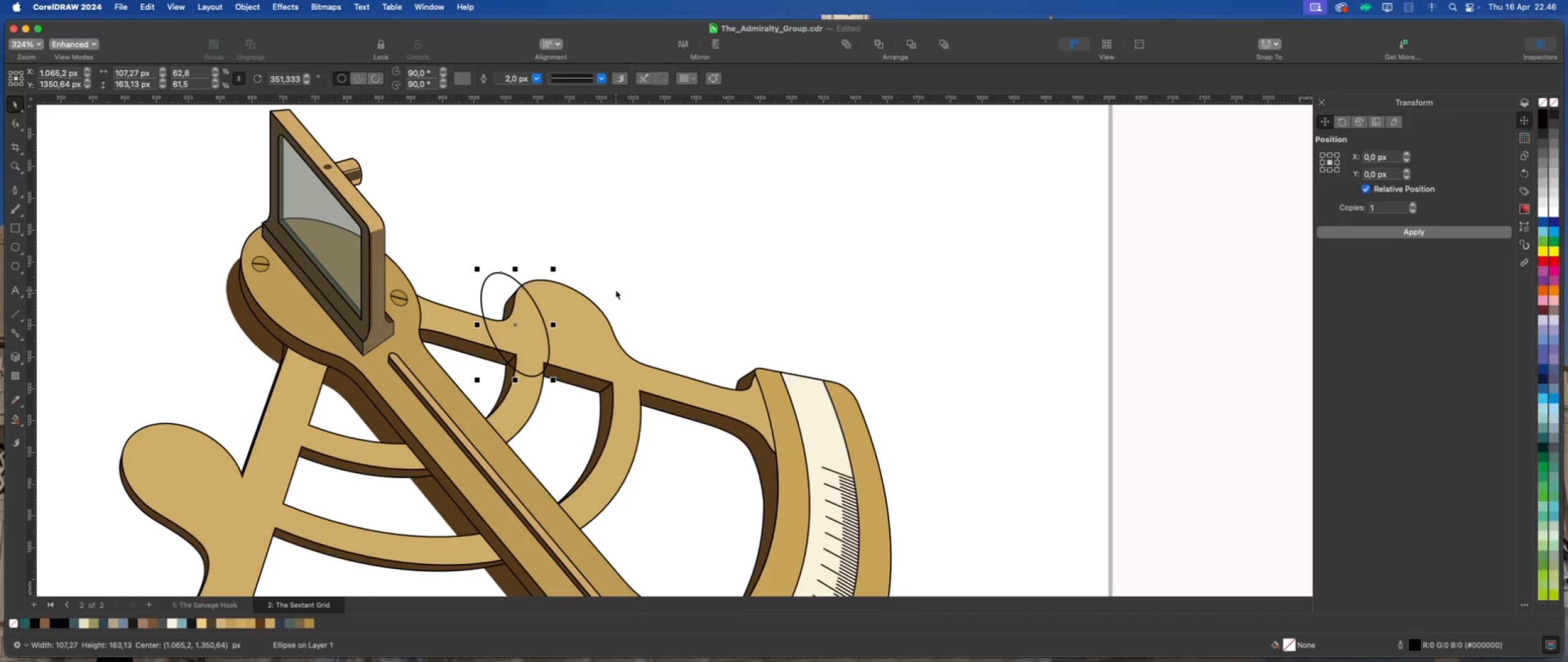 
left_click([17, 358])
 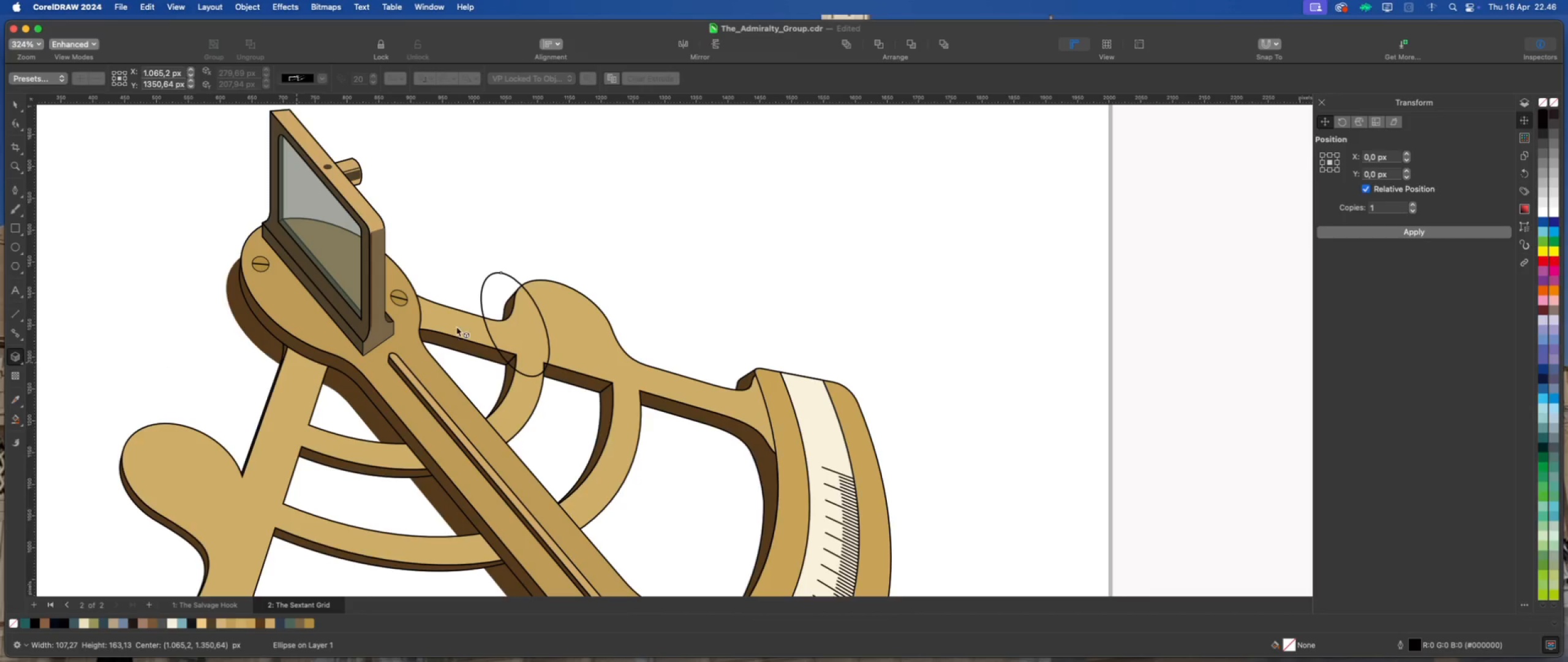 
left_click_drag(start_coordinate=[524, 320], to_coordinate=[783, 235])
 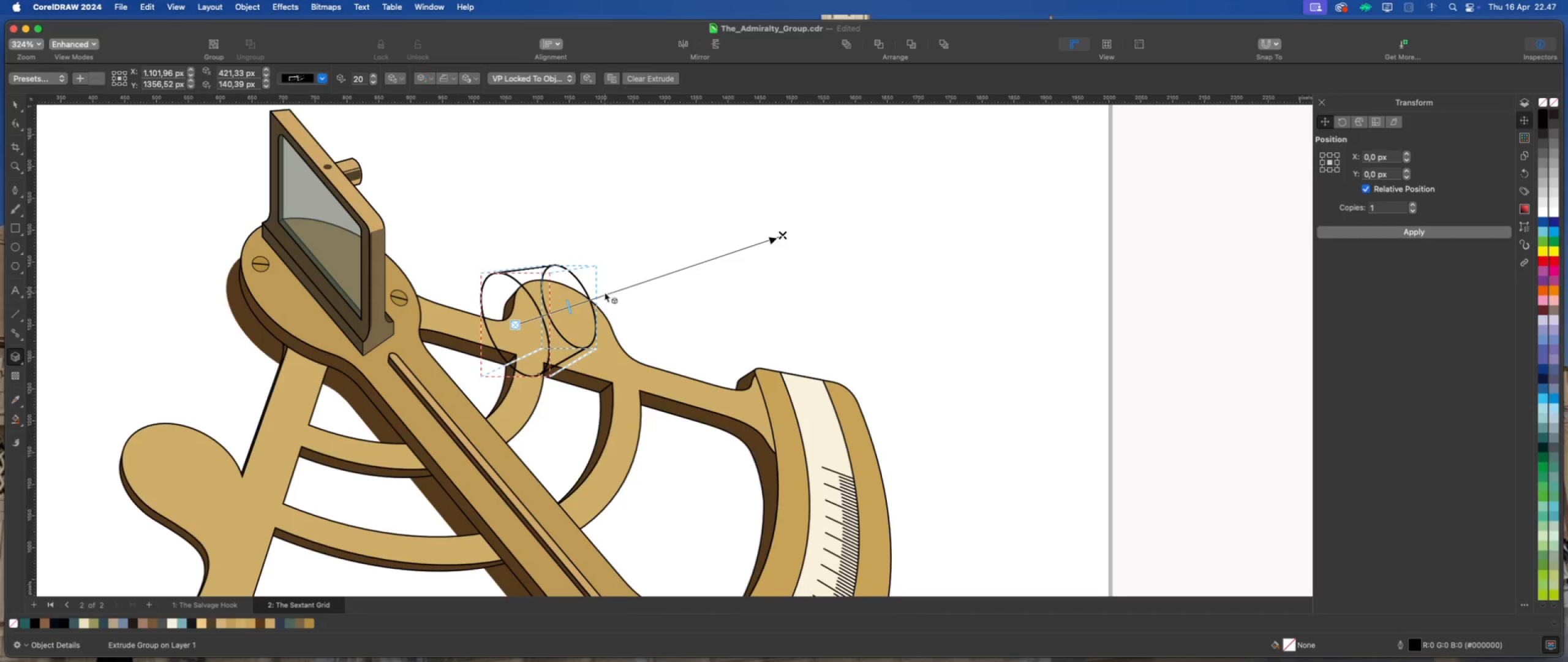 
left_click_drag(start_coordinate=[567, 305], to_coordinate=[546, 318])
 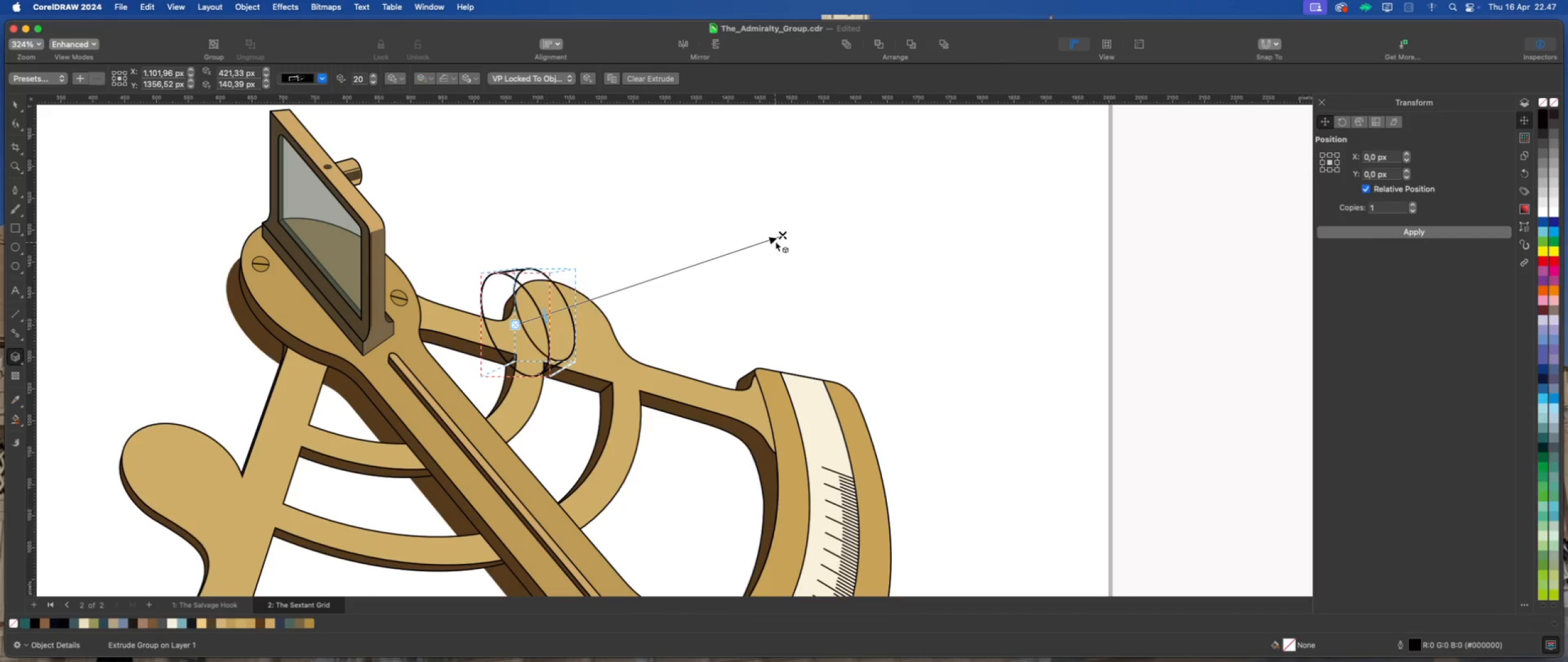 
left_click_drag(start_coordinate=[783, 235], to_coordinate=[783, 231])
 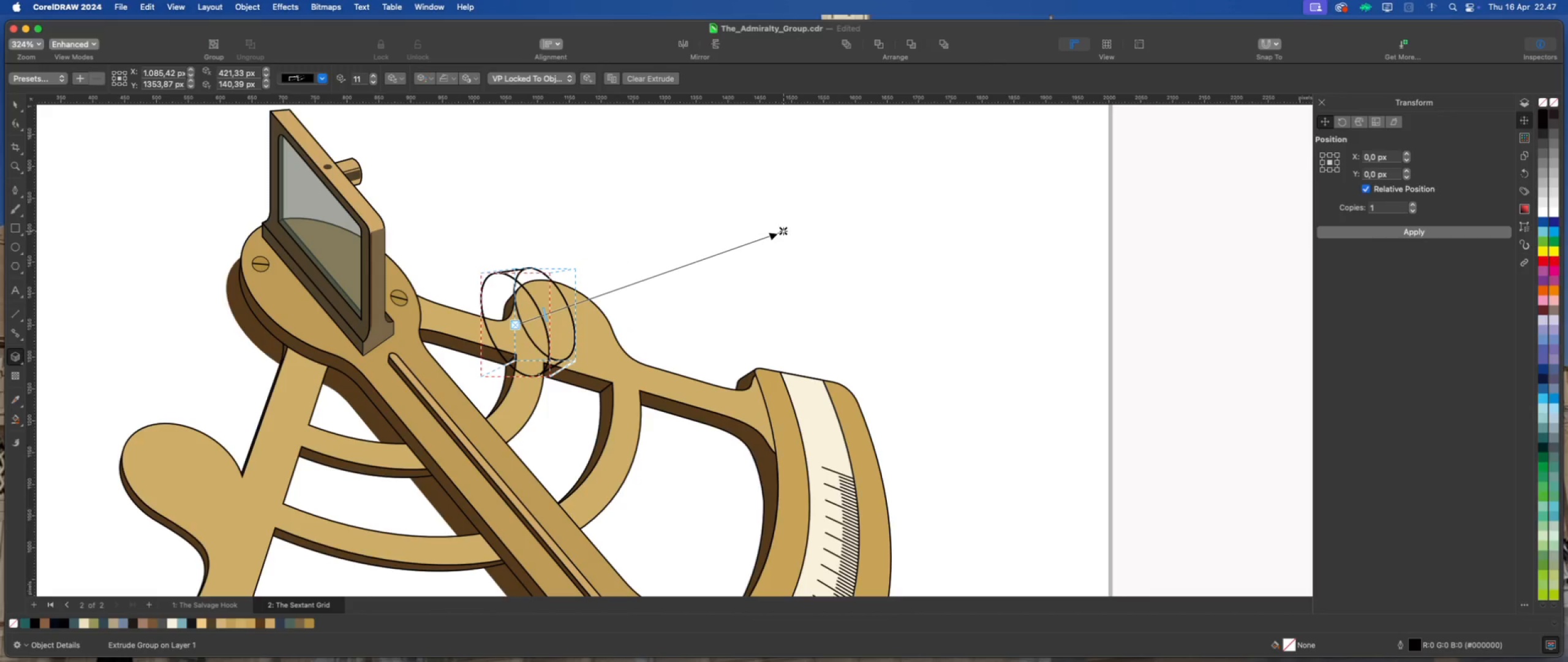 
left_click_drag(start_coordinate=[783, 231], to_coordinate=[793, 229])
 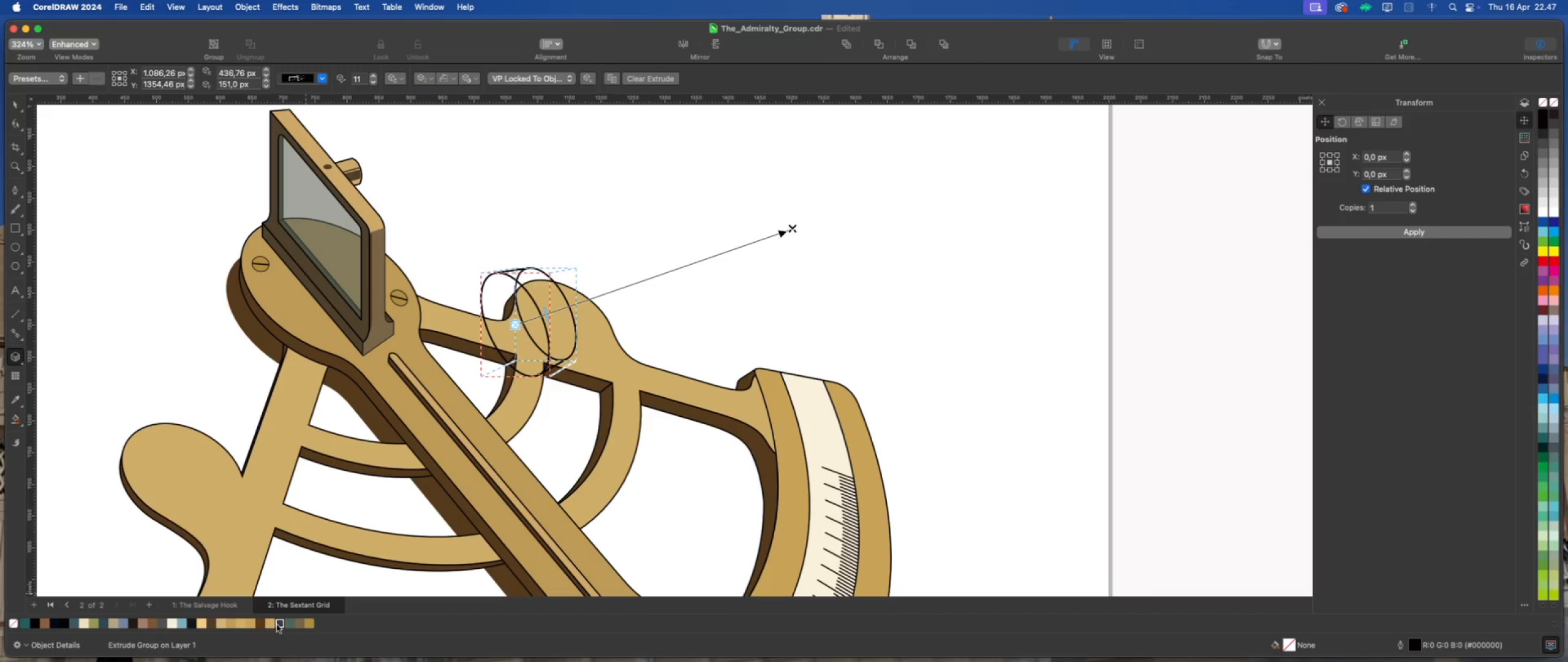 
wait(7.02)
 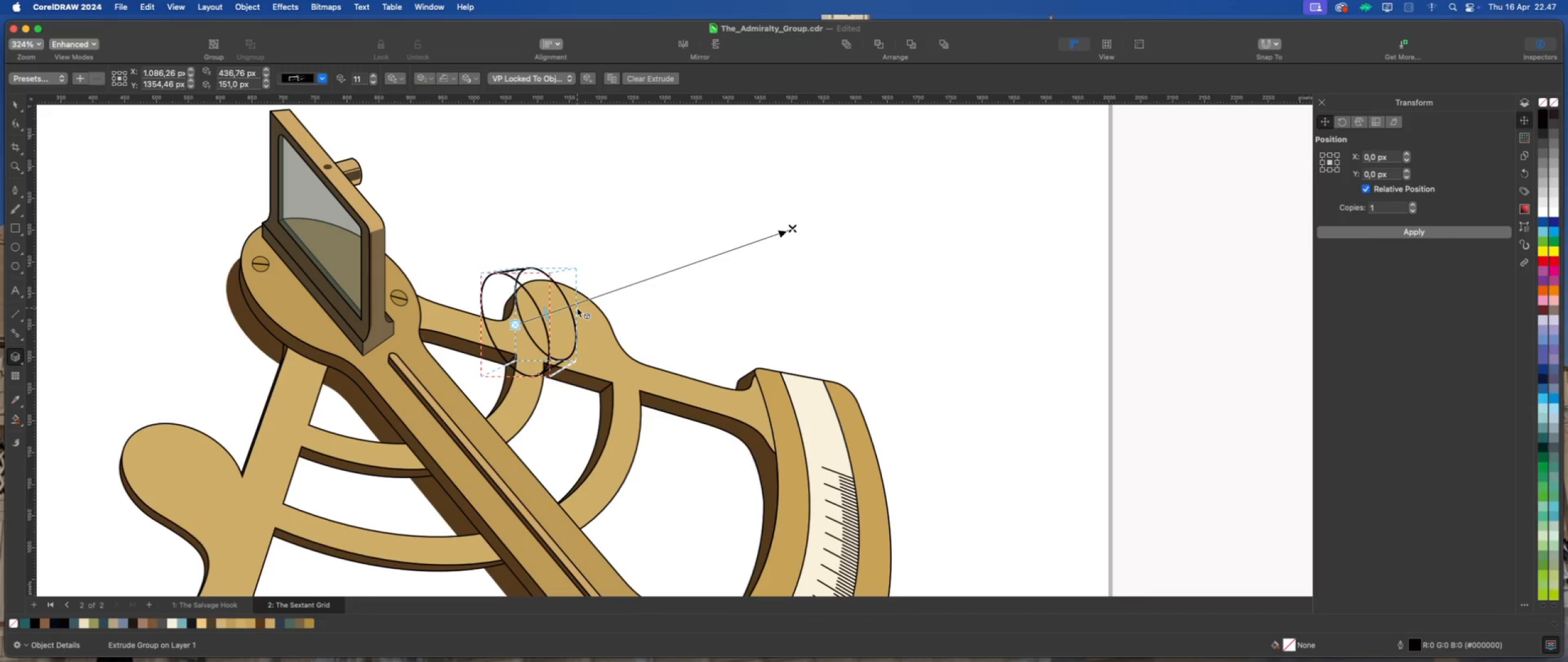 
left_click([272, 625])
 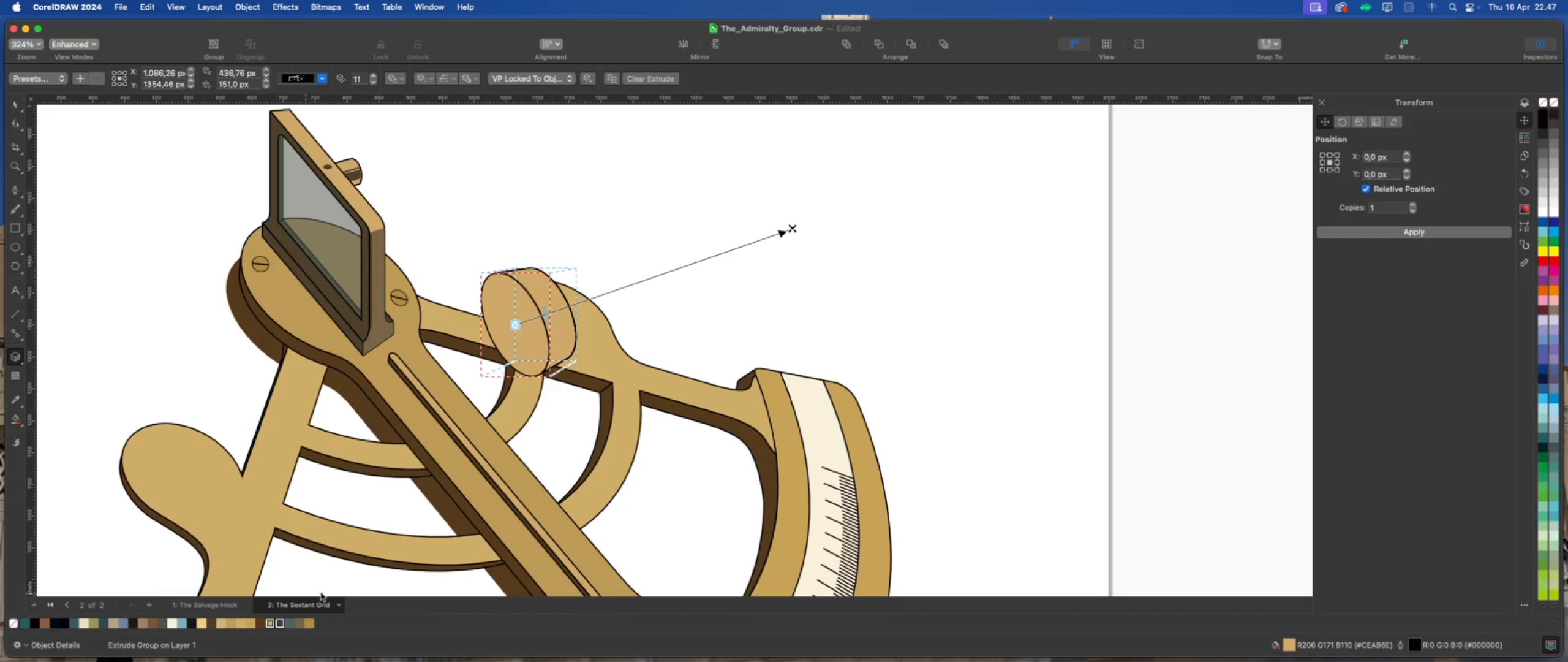 
mouse_move([549, 305])
 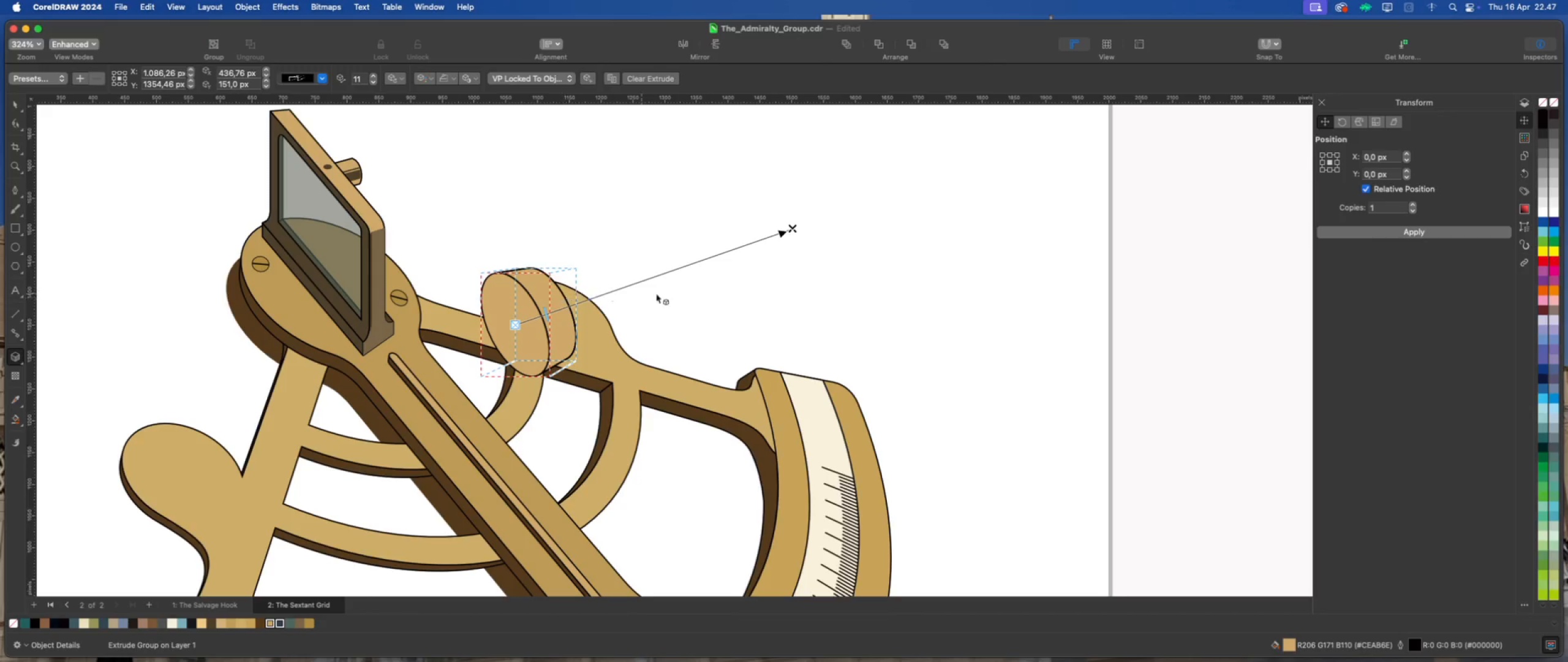 
left_click_drag(start_coordinate=[795, 230], to_coordinate=[794, 177])
 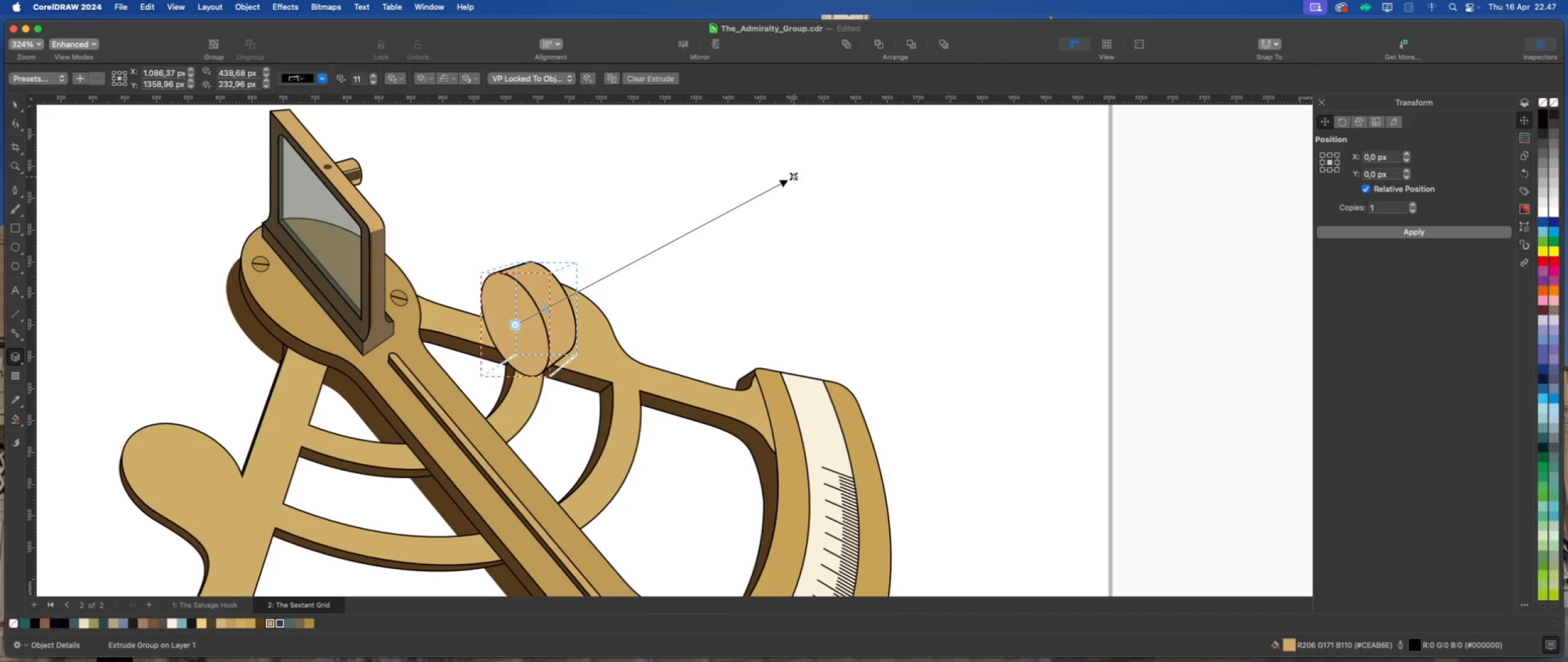 
left_click_drag(start_coordinate=[794, 177], to_coordinate=[797, 164])
 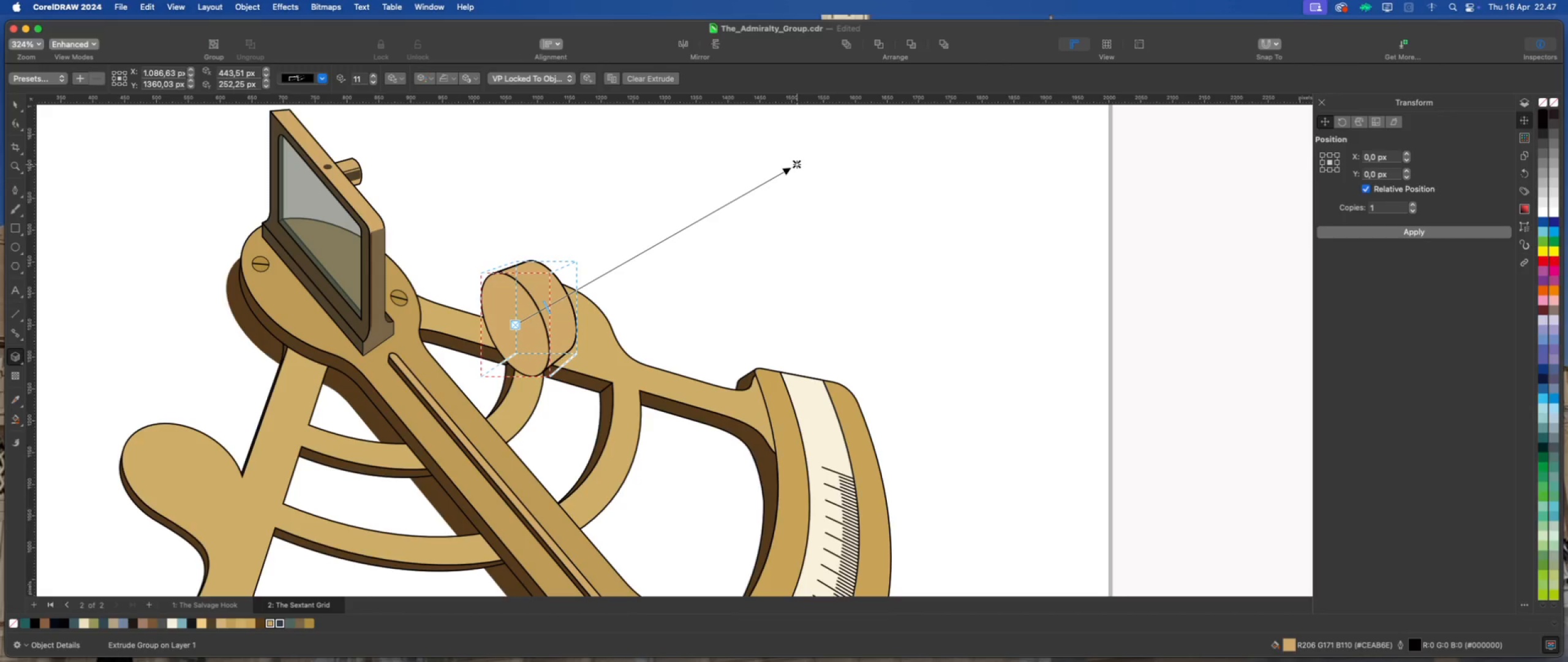 
left_click_drag(start_coordinate=[797, 164], to_coordinate=[800, 158])
 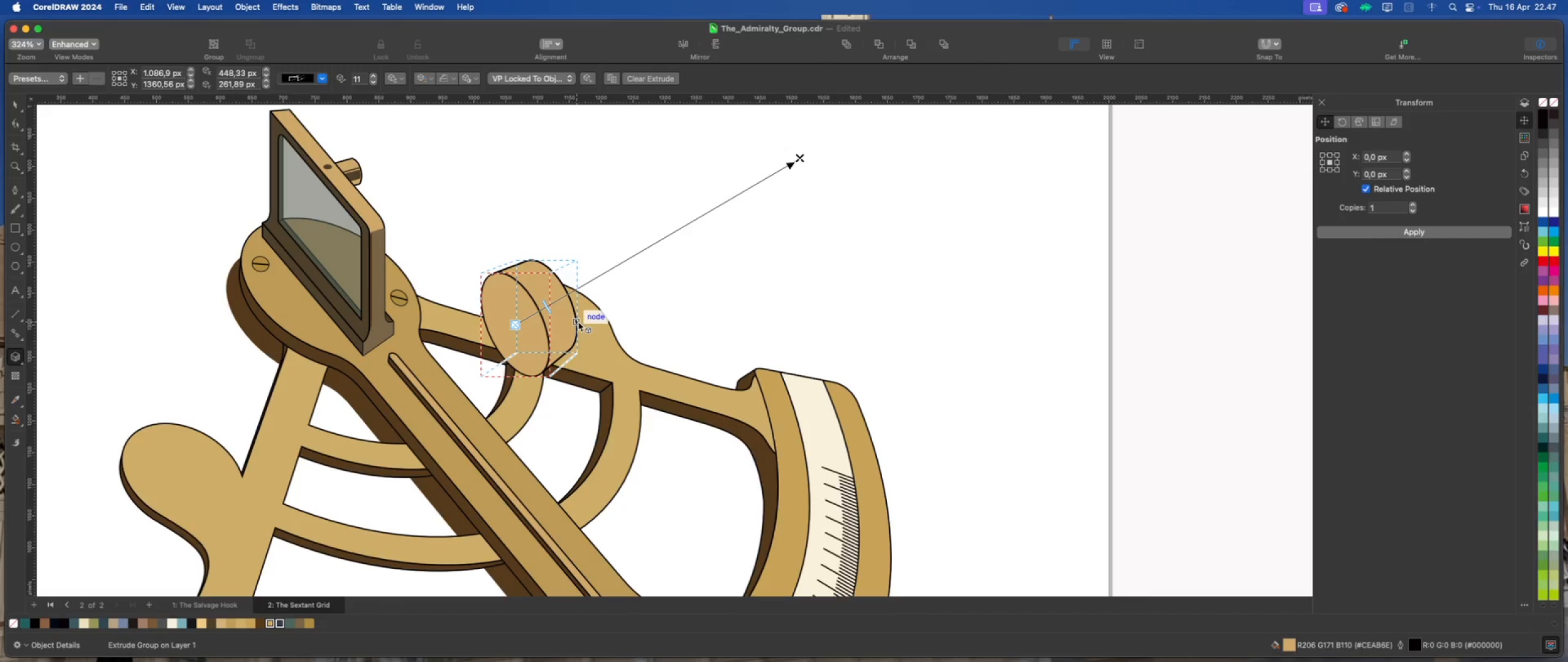 
left_click_drag(start_coordinate=[548, 307], to_coordinate=[557, 299])
 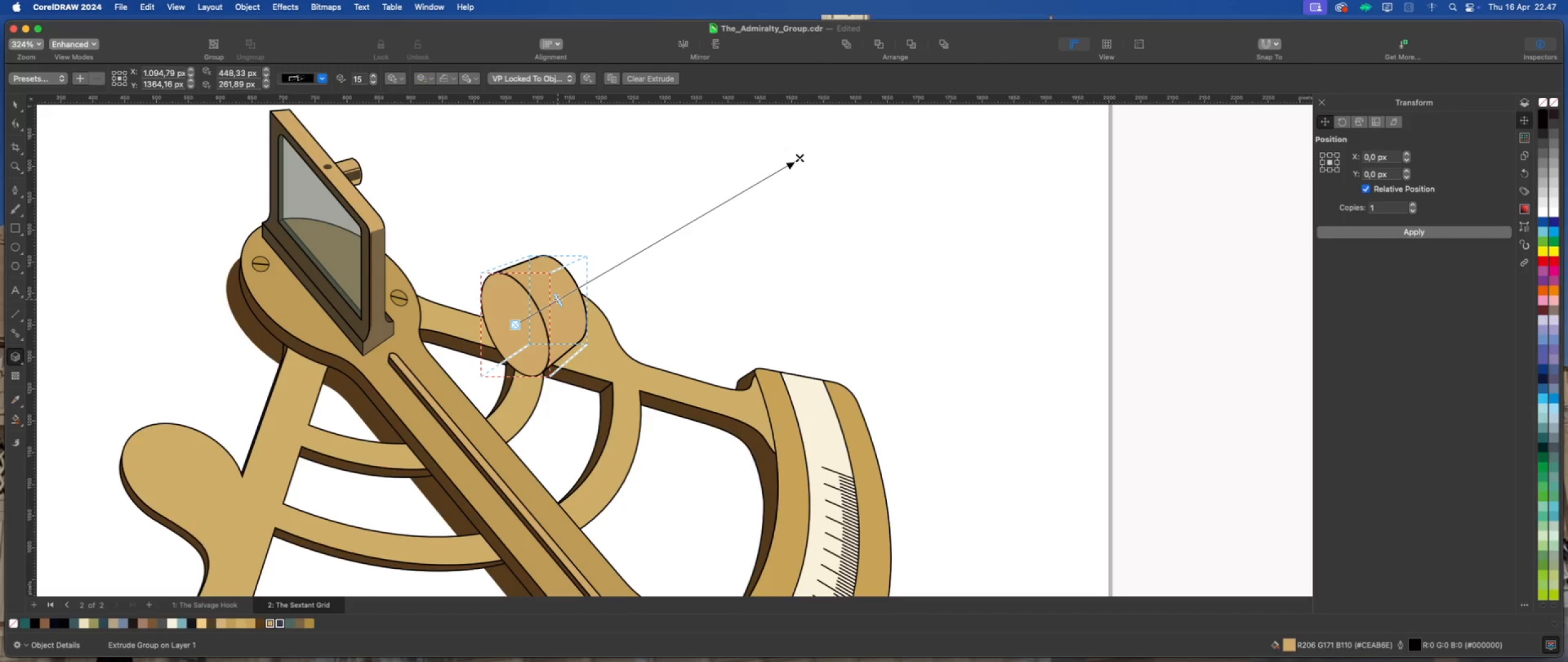 
wait(10.33)
 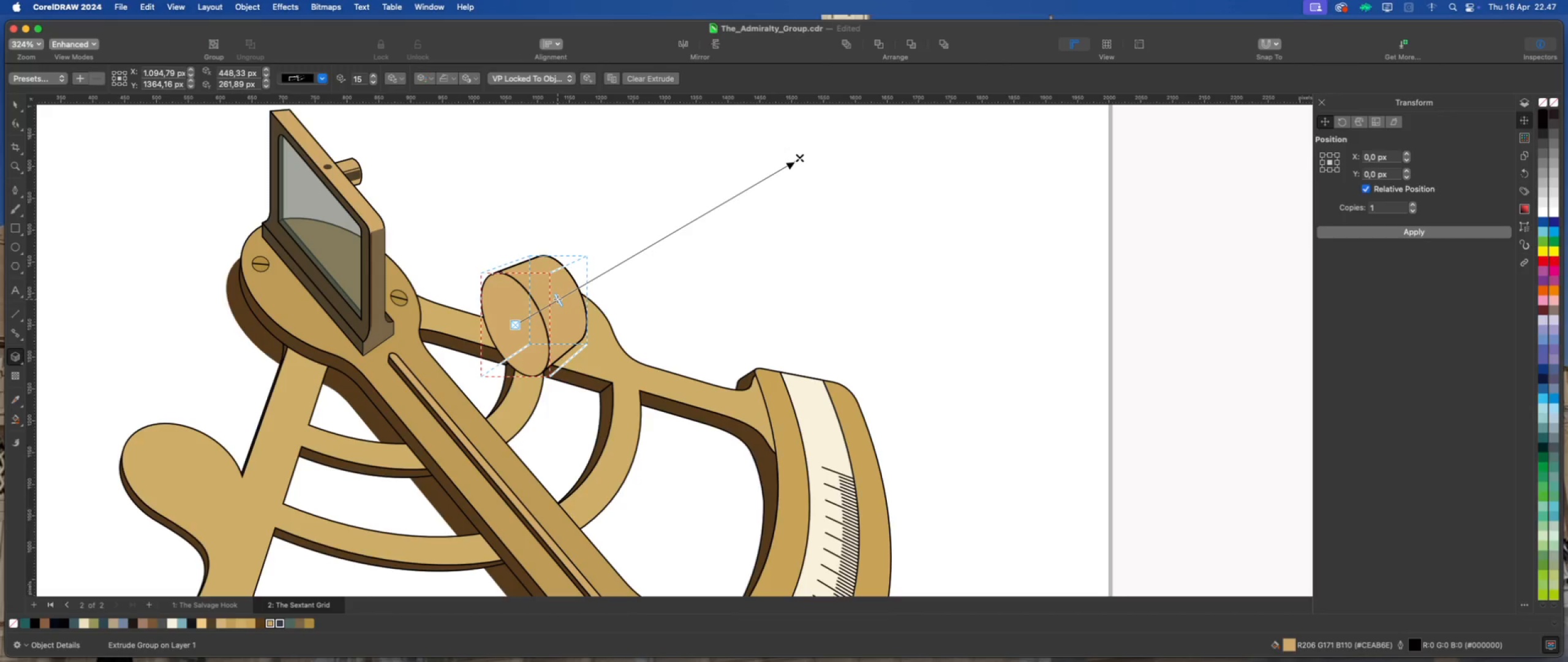 
left_click_drag(start_coordinate=[560, 301], to_coordinate=[556, 303])
 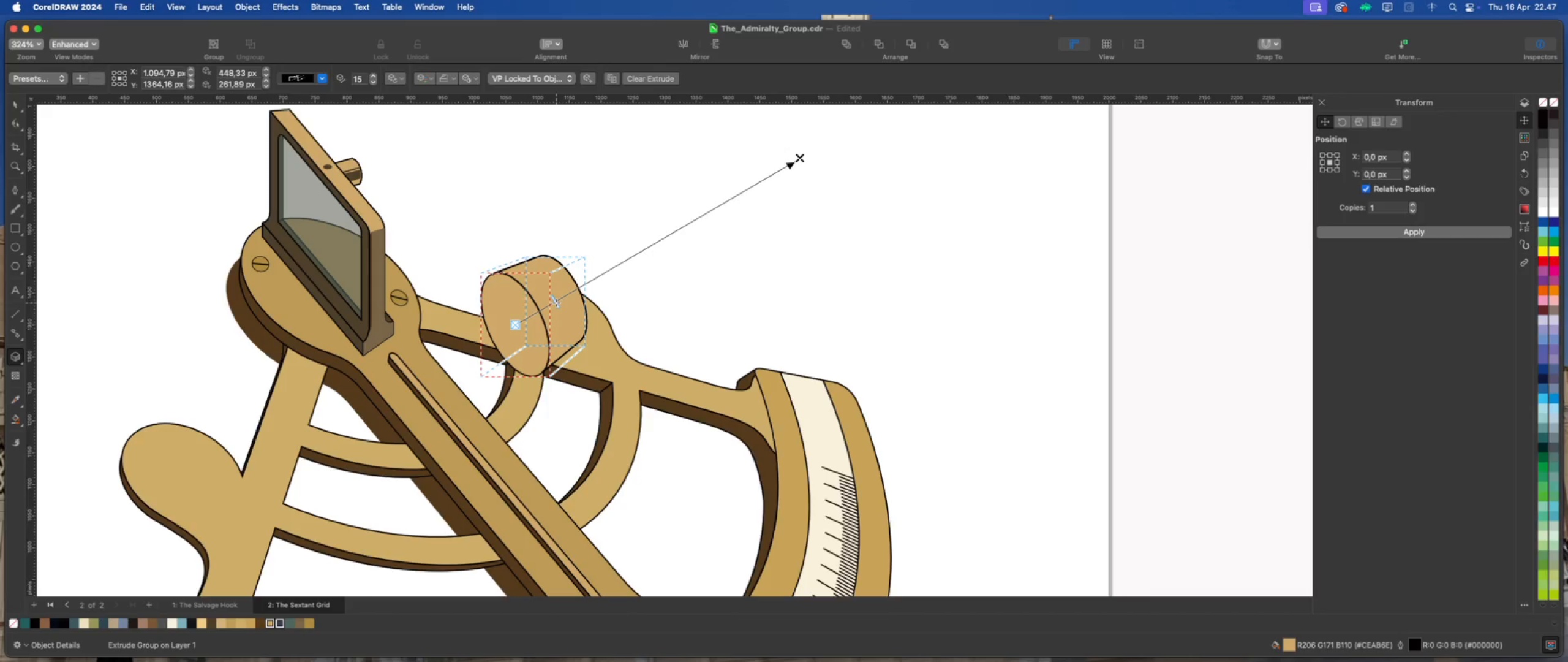 
left_click_drag(start_coordinate=[556, 303], to_coordinate=[553, 303])
 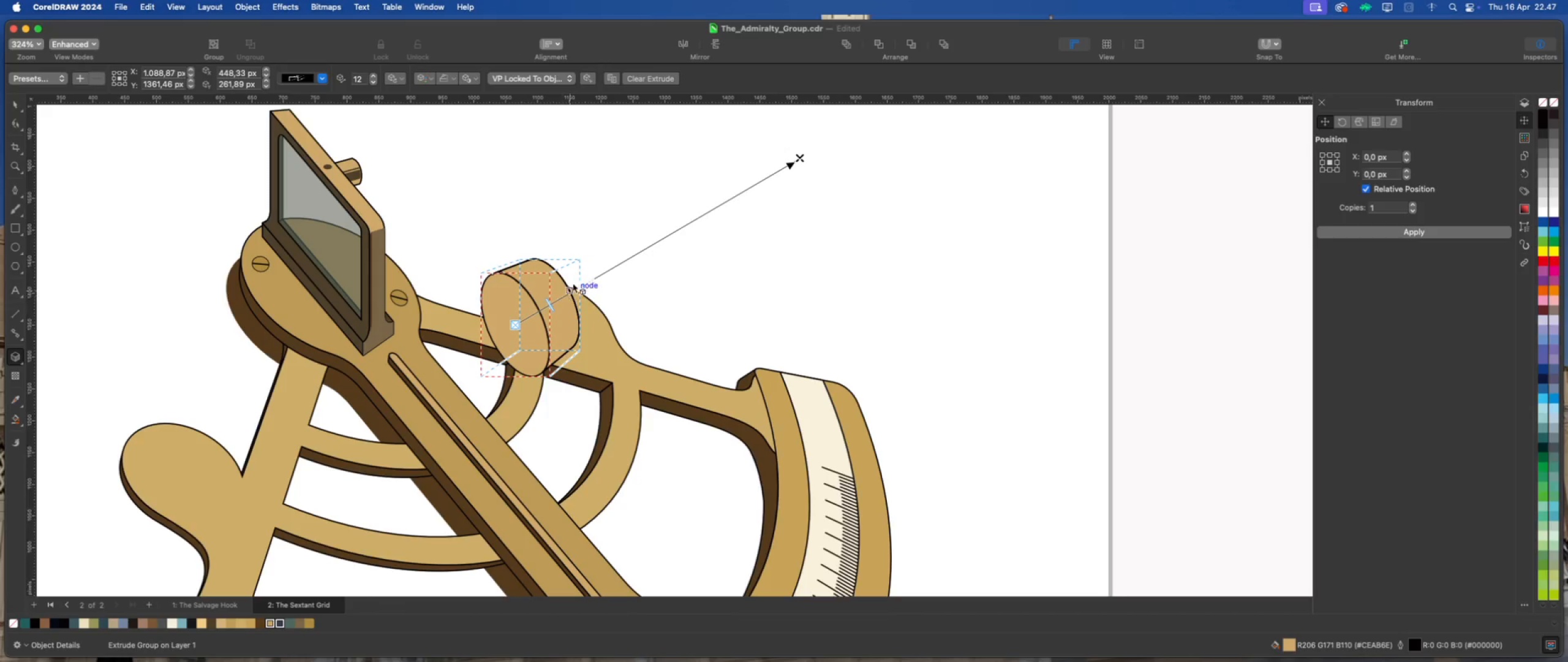 
wait(6.27)
 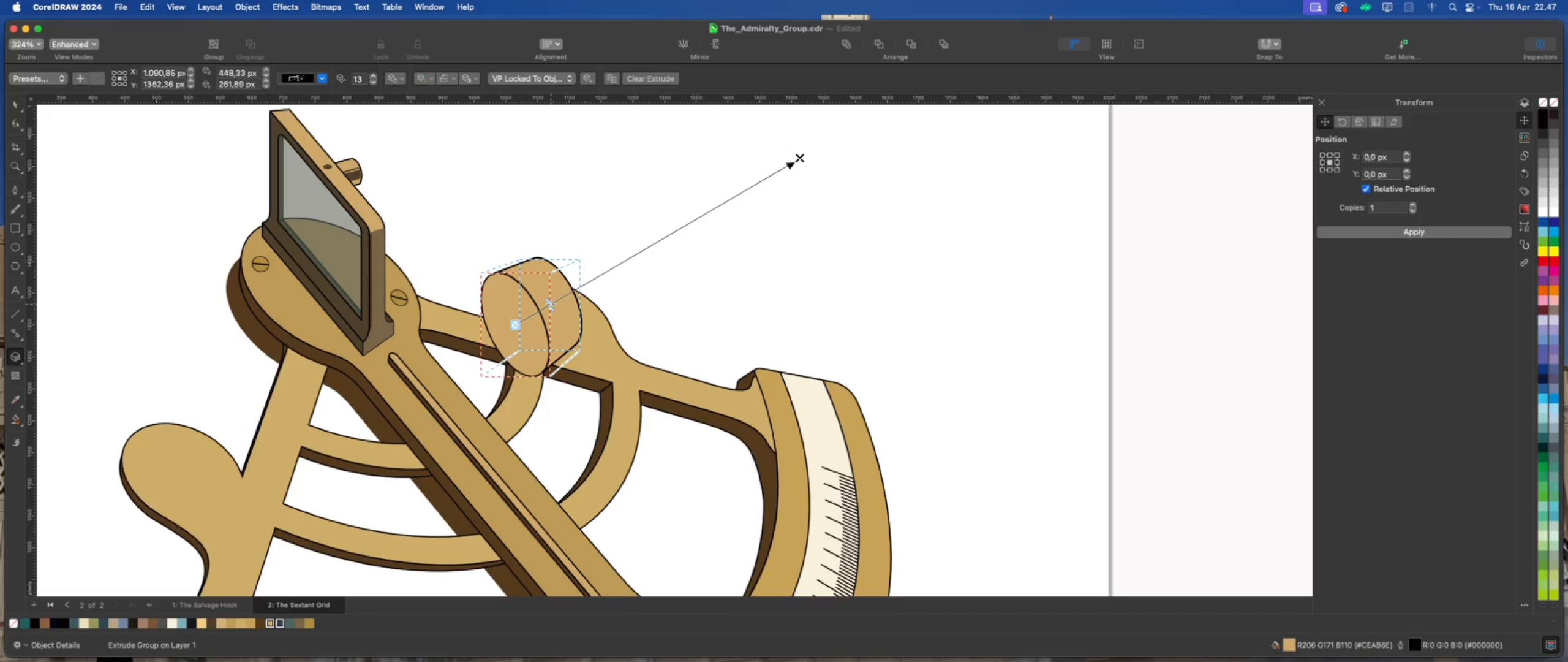 
left_click([16, 105])
 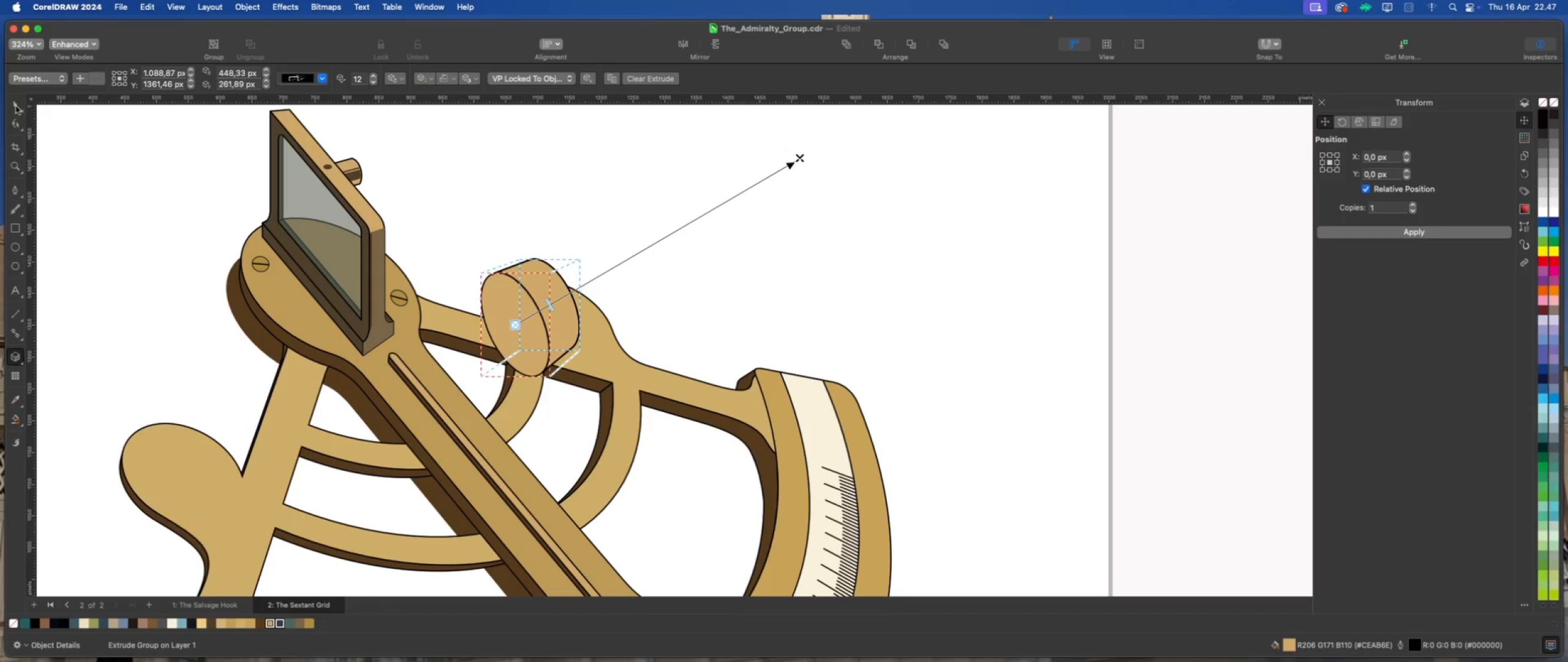 
left_click([113, 169])
 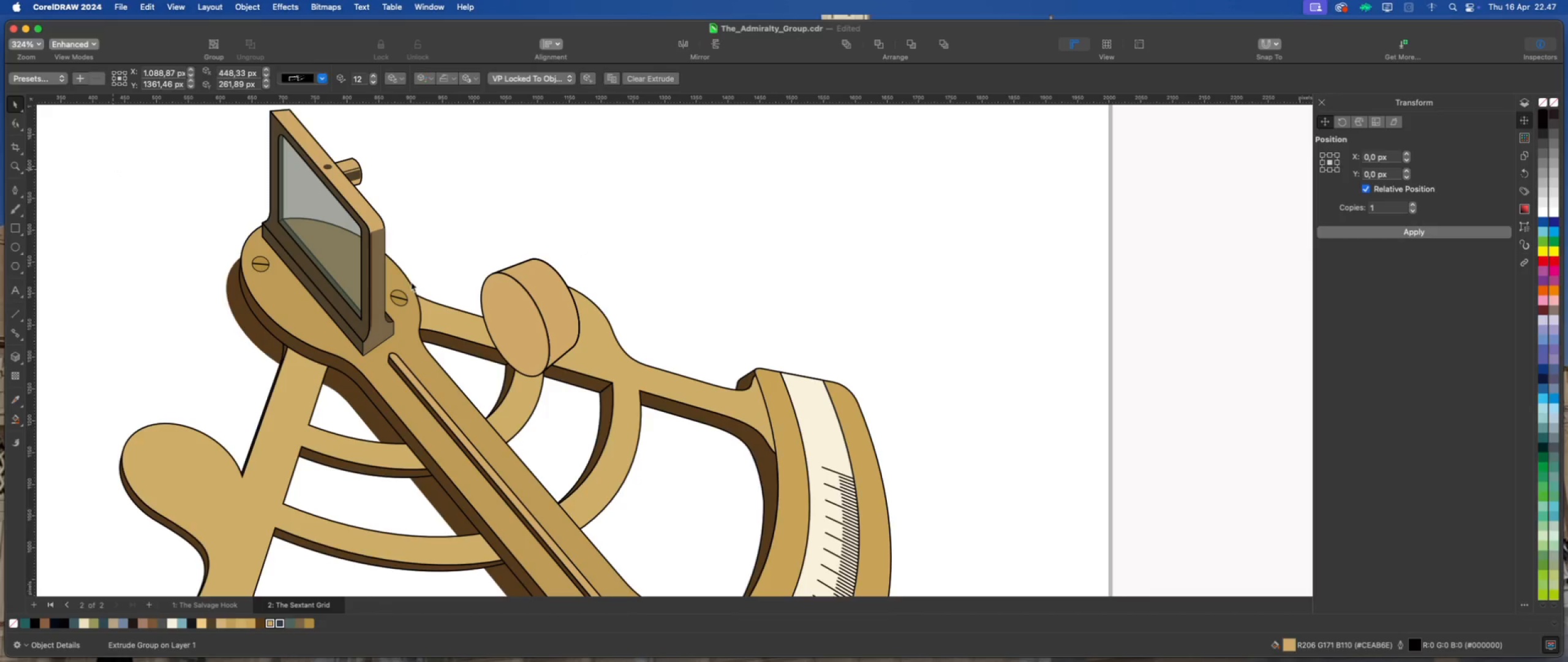 
left_click([518, 306])
 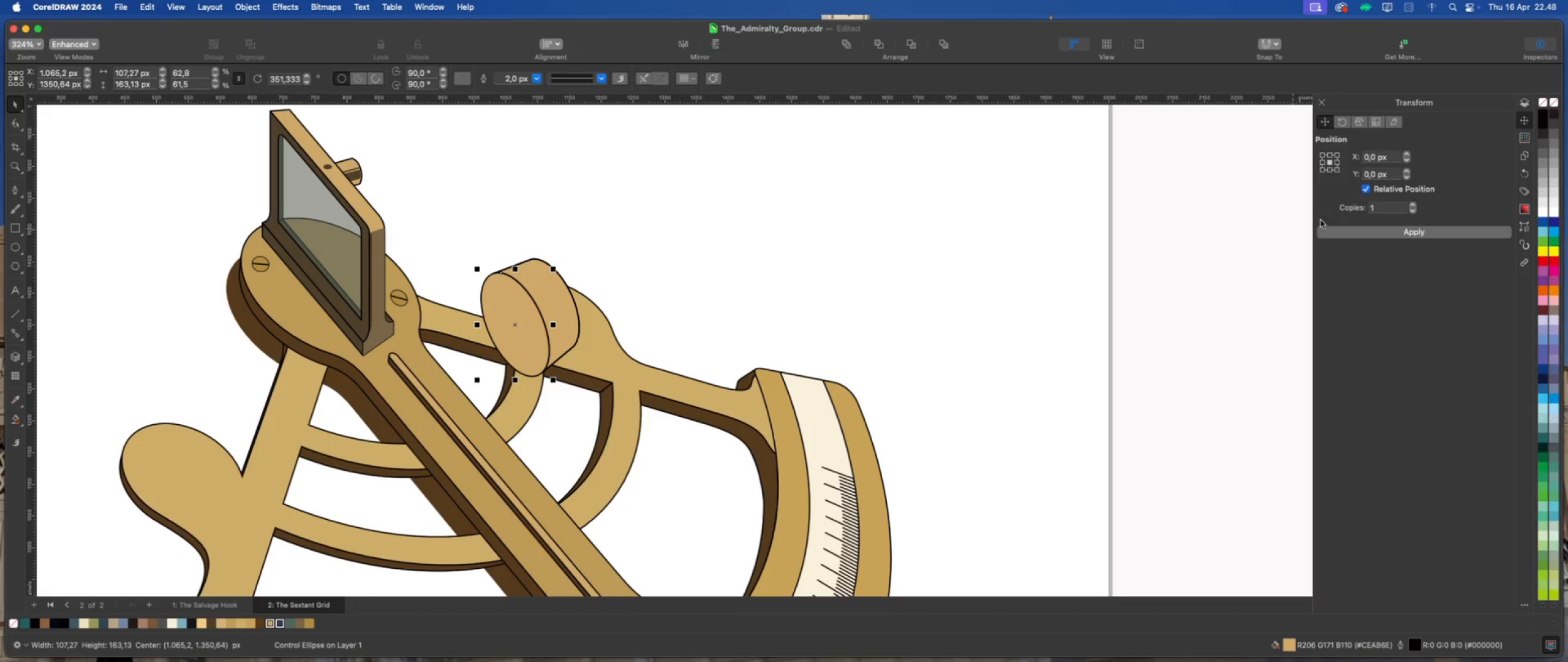 
left_click([1331, 164])
 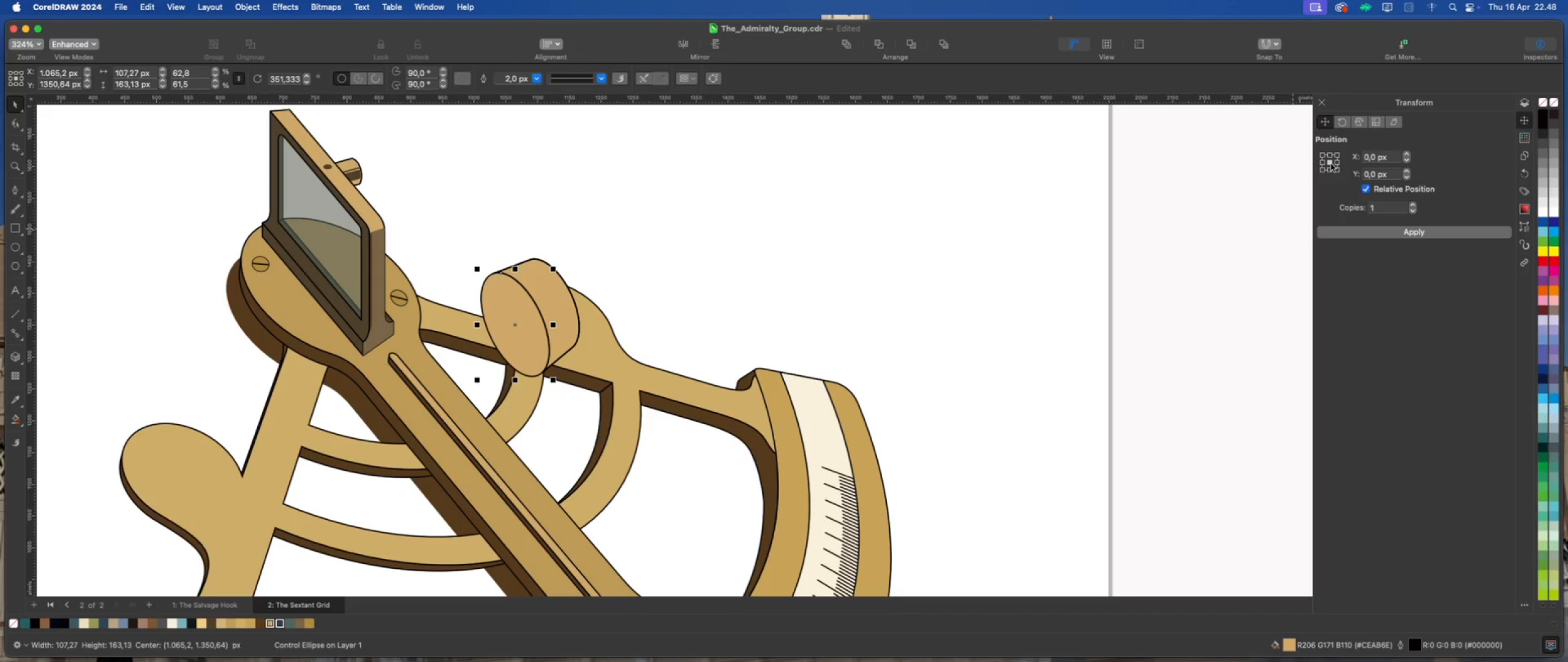 
left_click([1353, 235])
 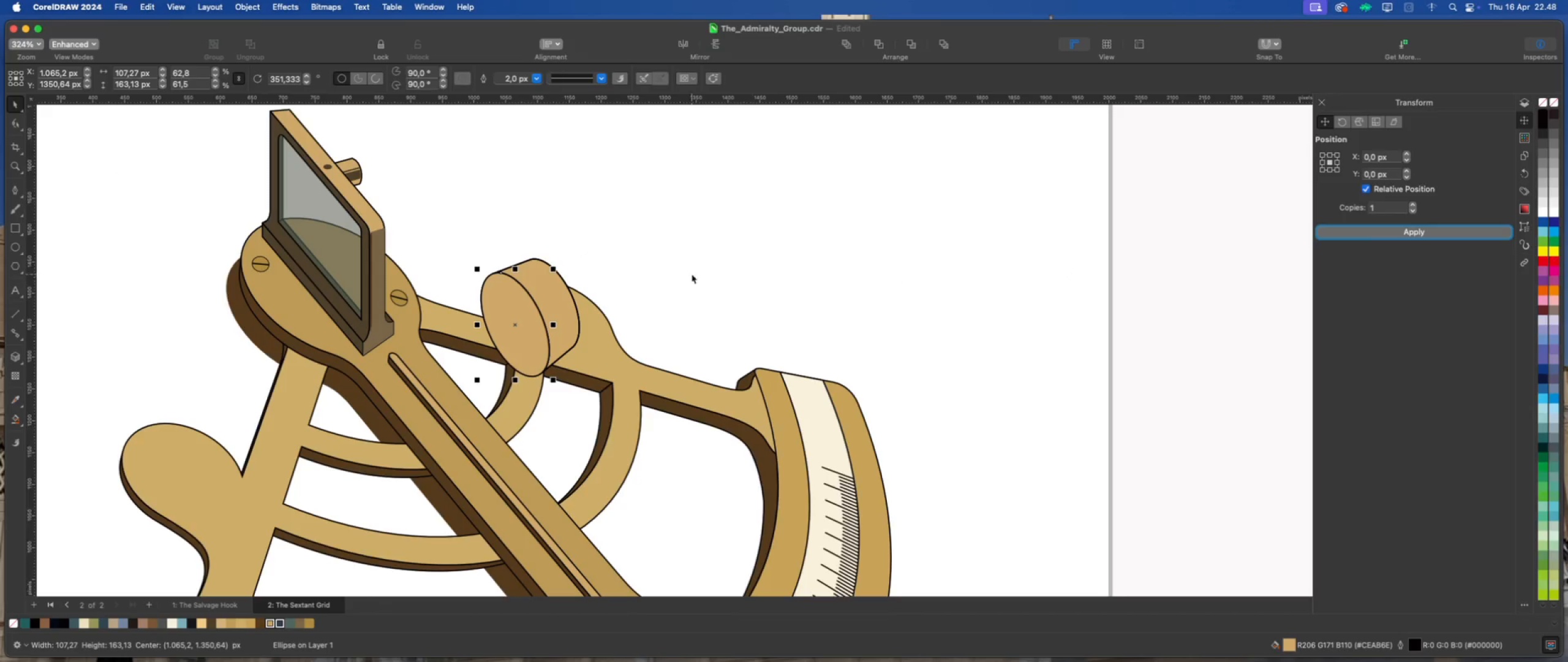 
left_click_drag(start_coordinate=[554, 268], to_coordinate=[543, 279])
 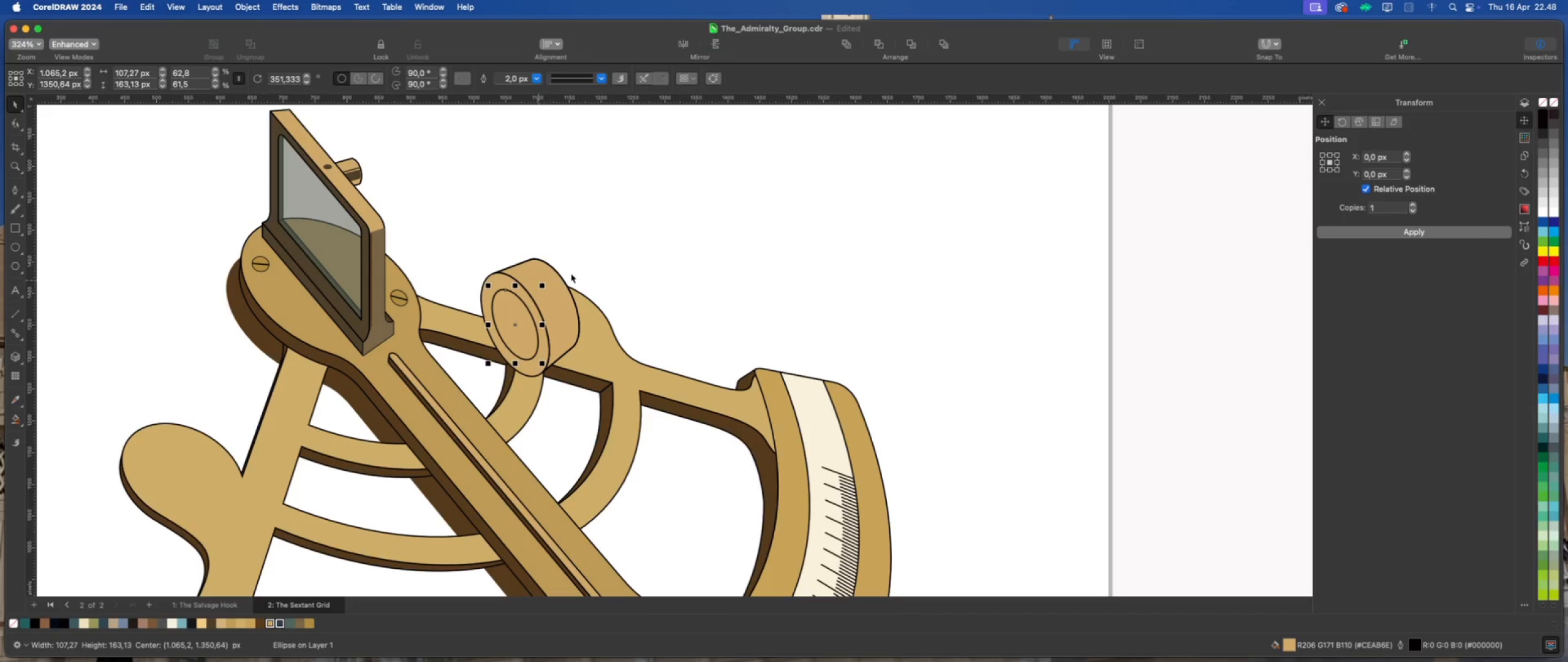 
hold_key(key=ShiftLeft, duration=1.83)
 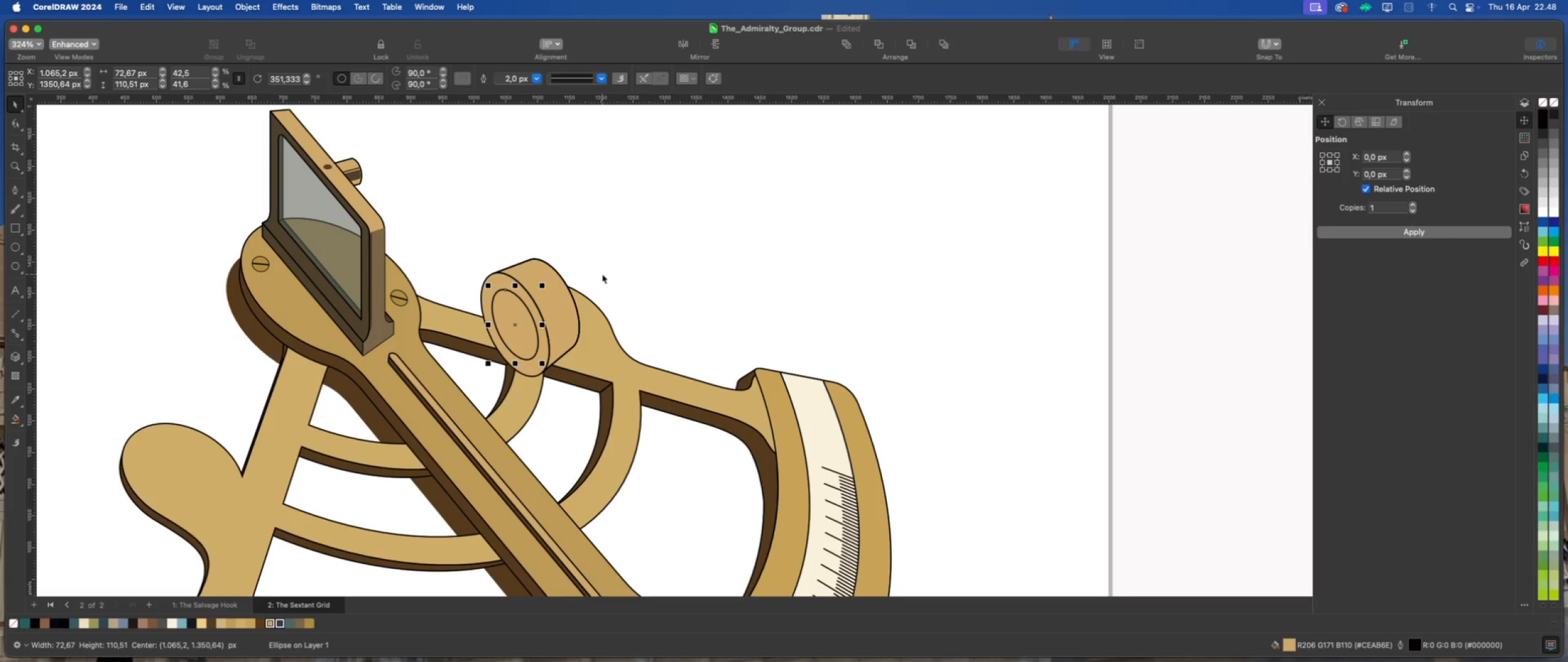 
scroll: coordinate [552, 283], scroll_direction: up, amount: 3.0
 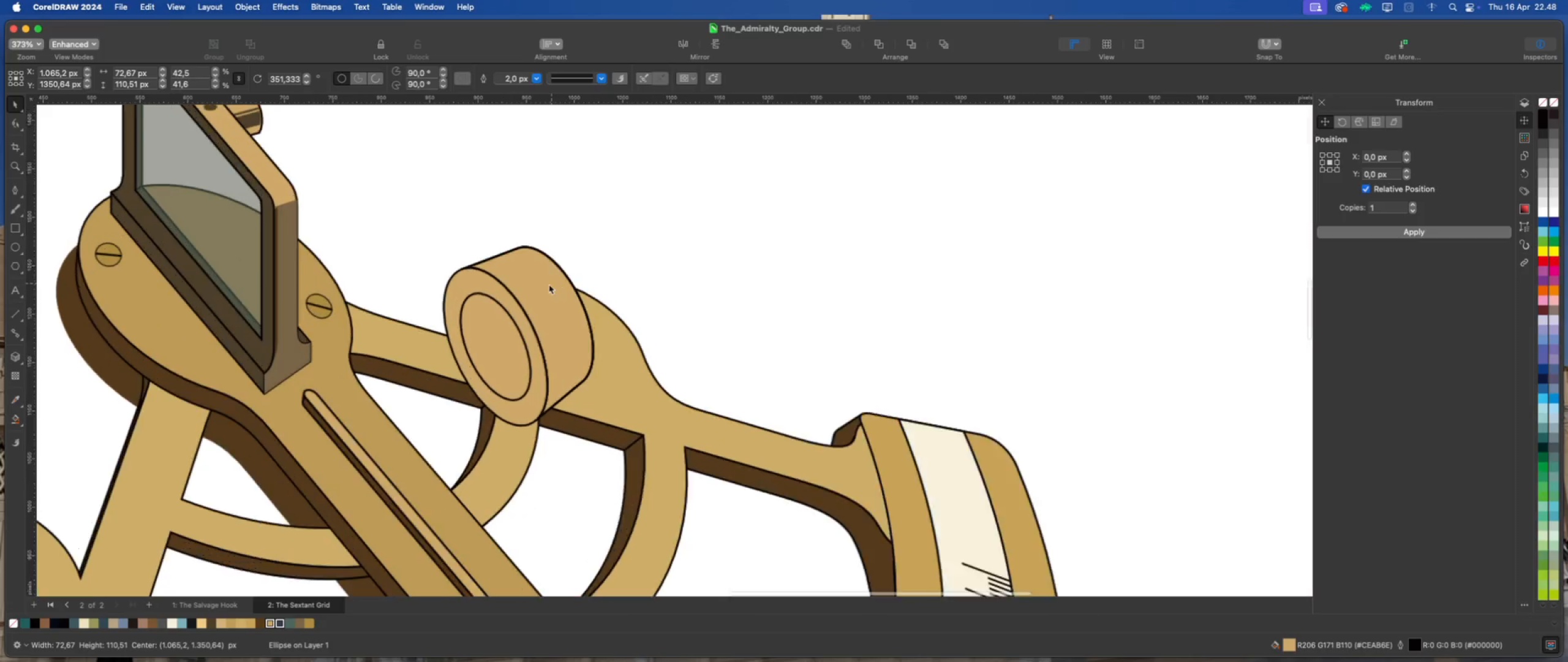 
left_click_drag(start_coordinate=[537, 288], to_coordinate=[549, 278])
 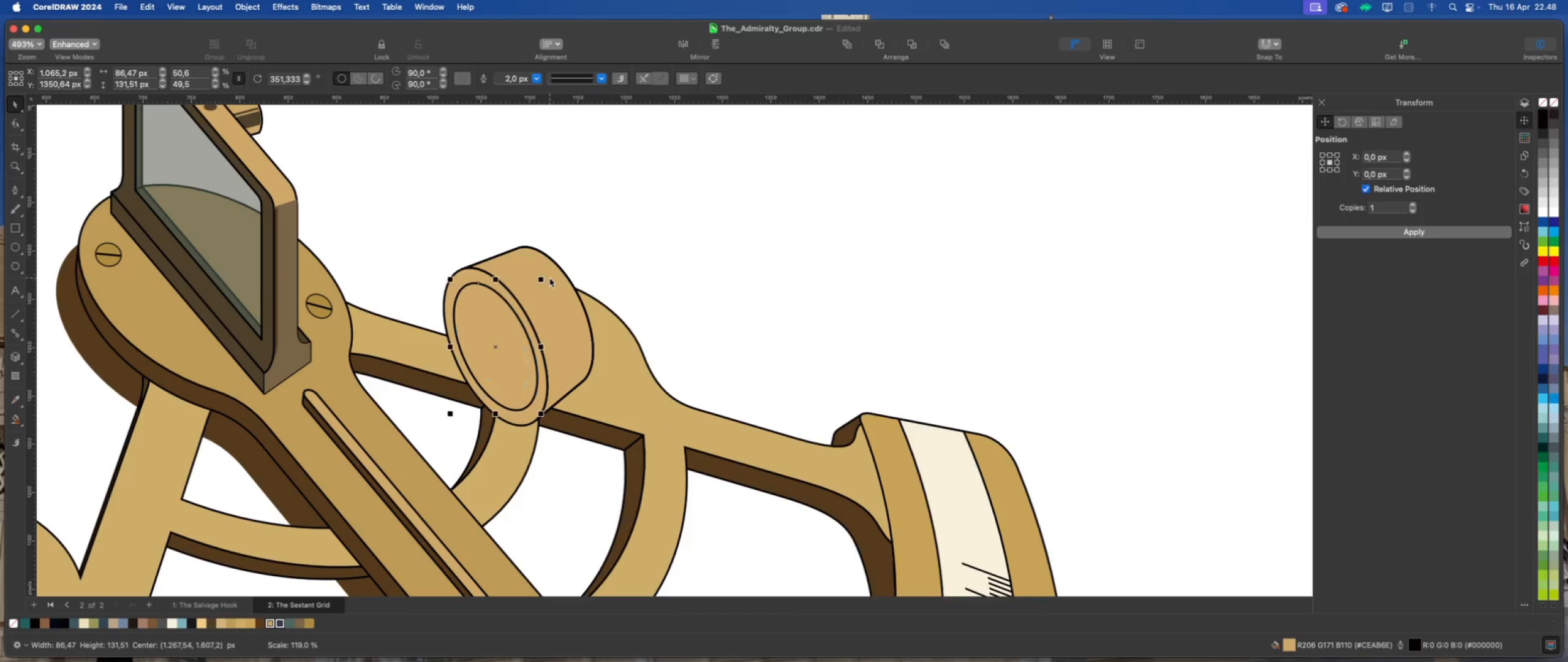 
hold_key(key=ShiftLeft, duration=1.87)
 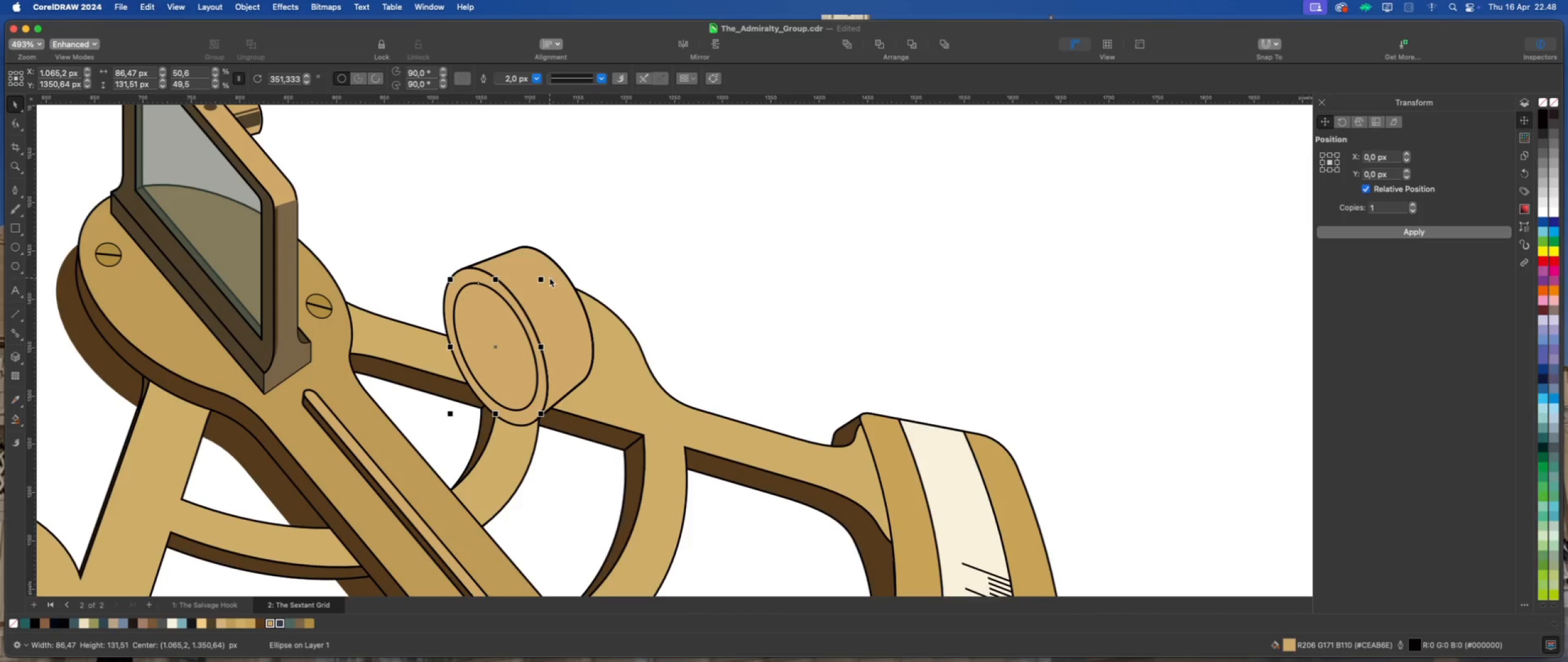 
scroll: coordinate [549, 278], scroll_direction: down, amount: 2.0
 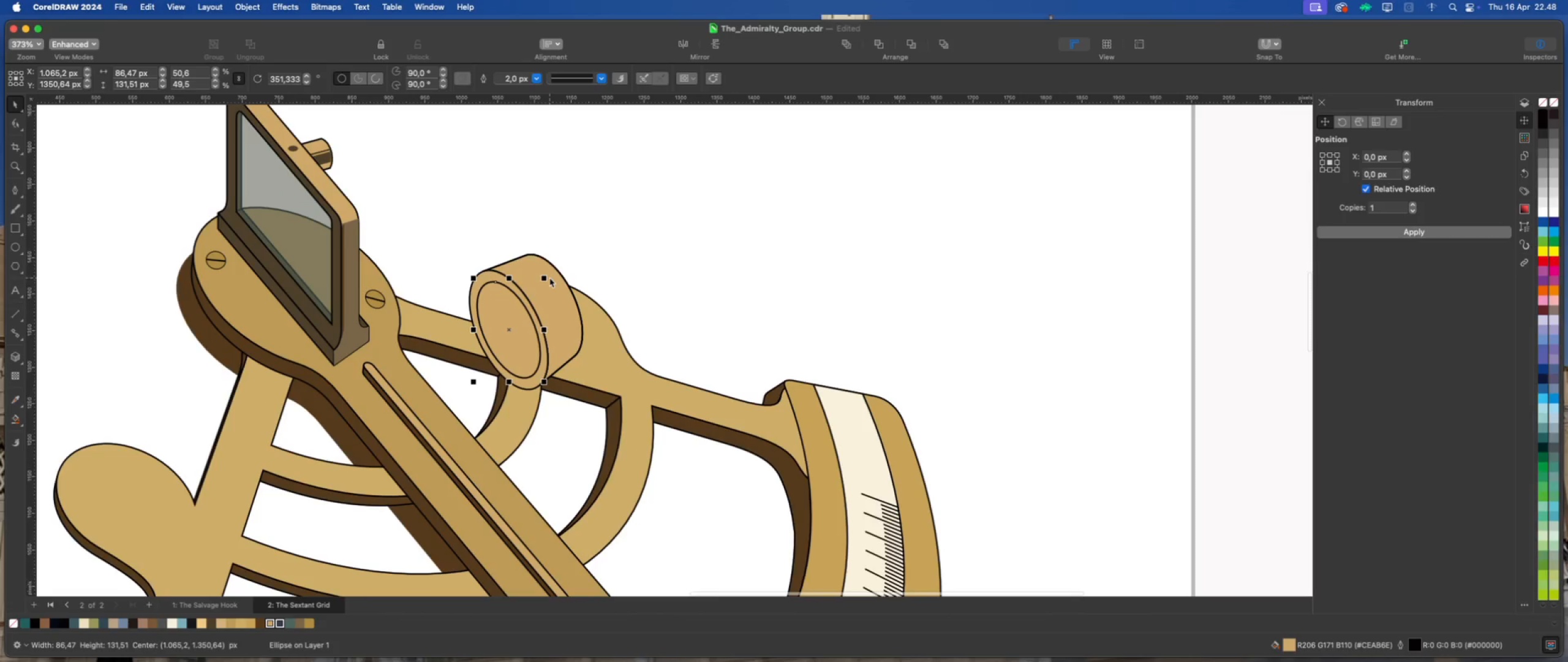 
scroll: coordinate [549, 283], scroll_direction: up, amount: 2.0
 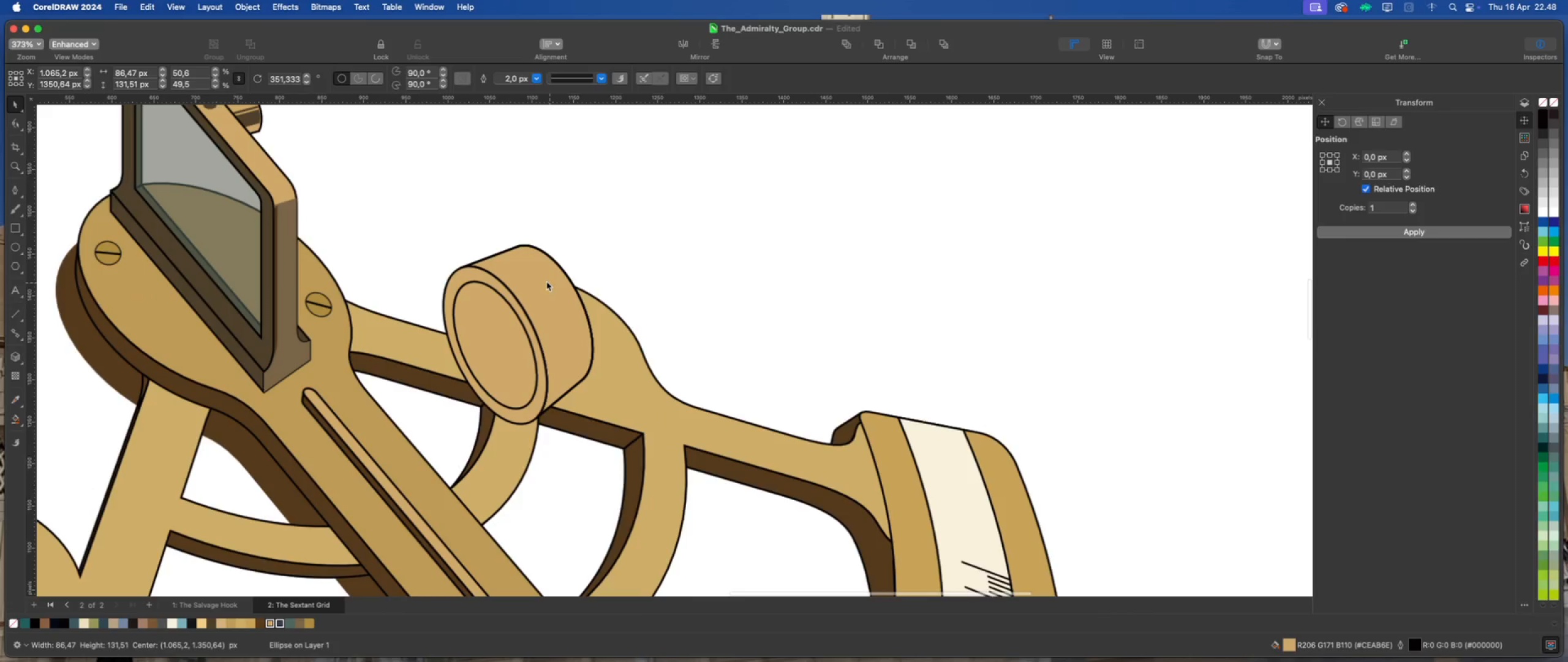 
hold_key(key=ShiftLeft, duration=1.82)
 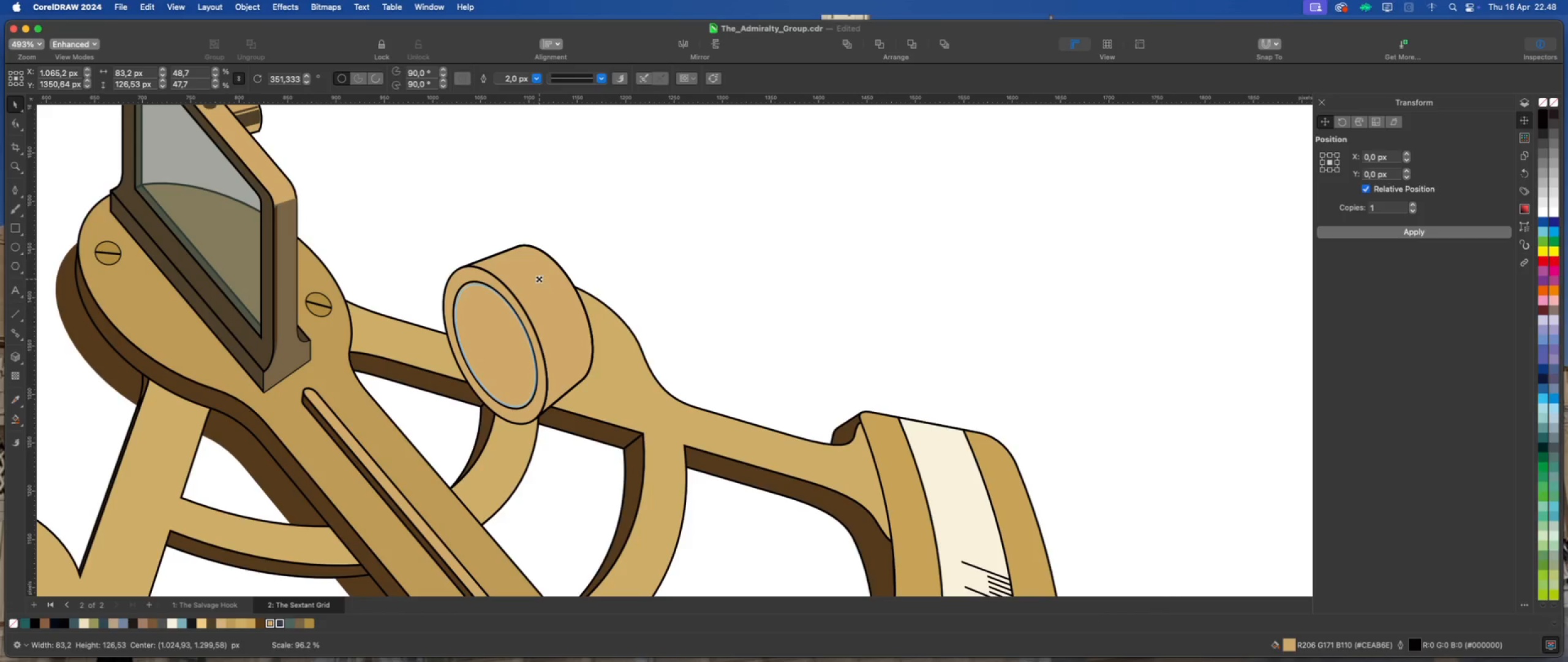 
scroll: coordinate [514, 320], scroll_direction: up, amount: 2.0
 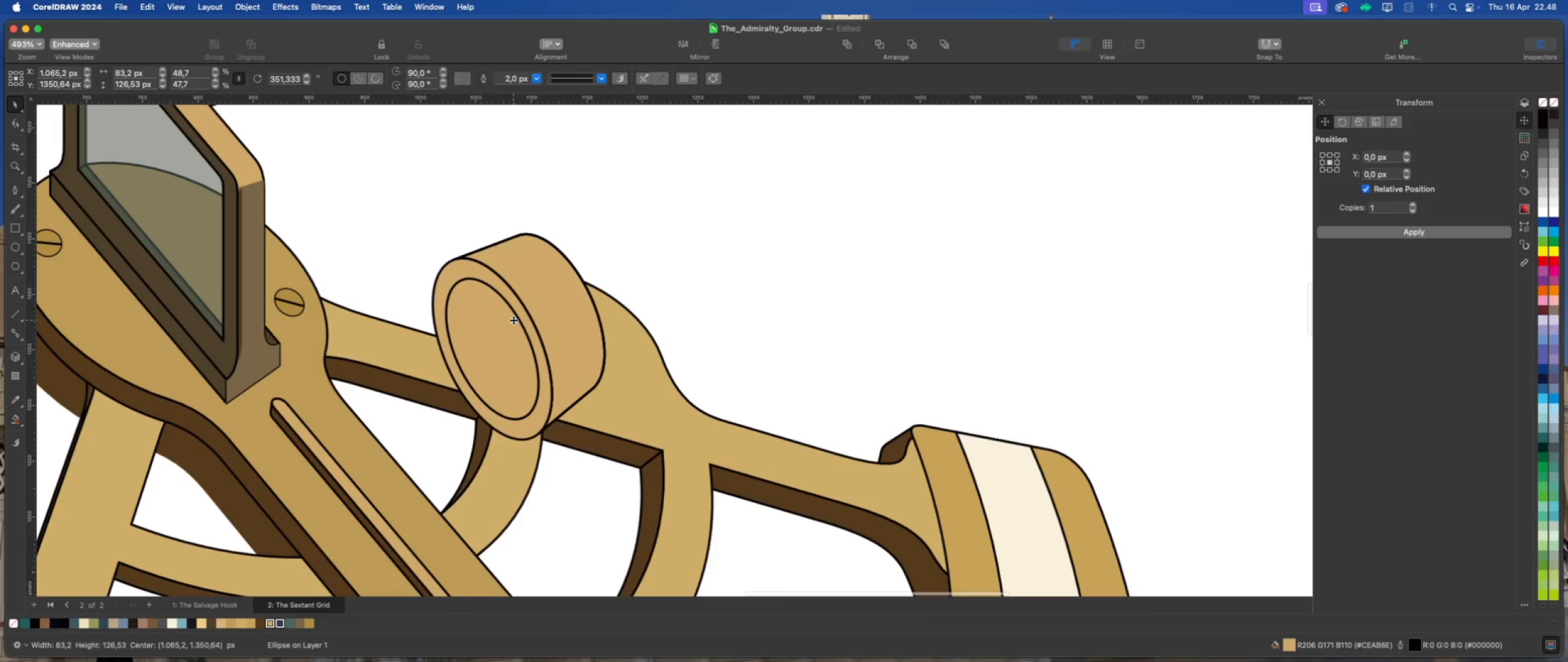 
scroll: coordinate [513, 320], scroll_direction: down, amount: 2.0
 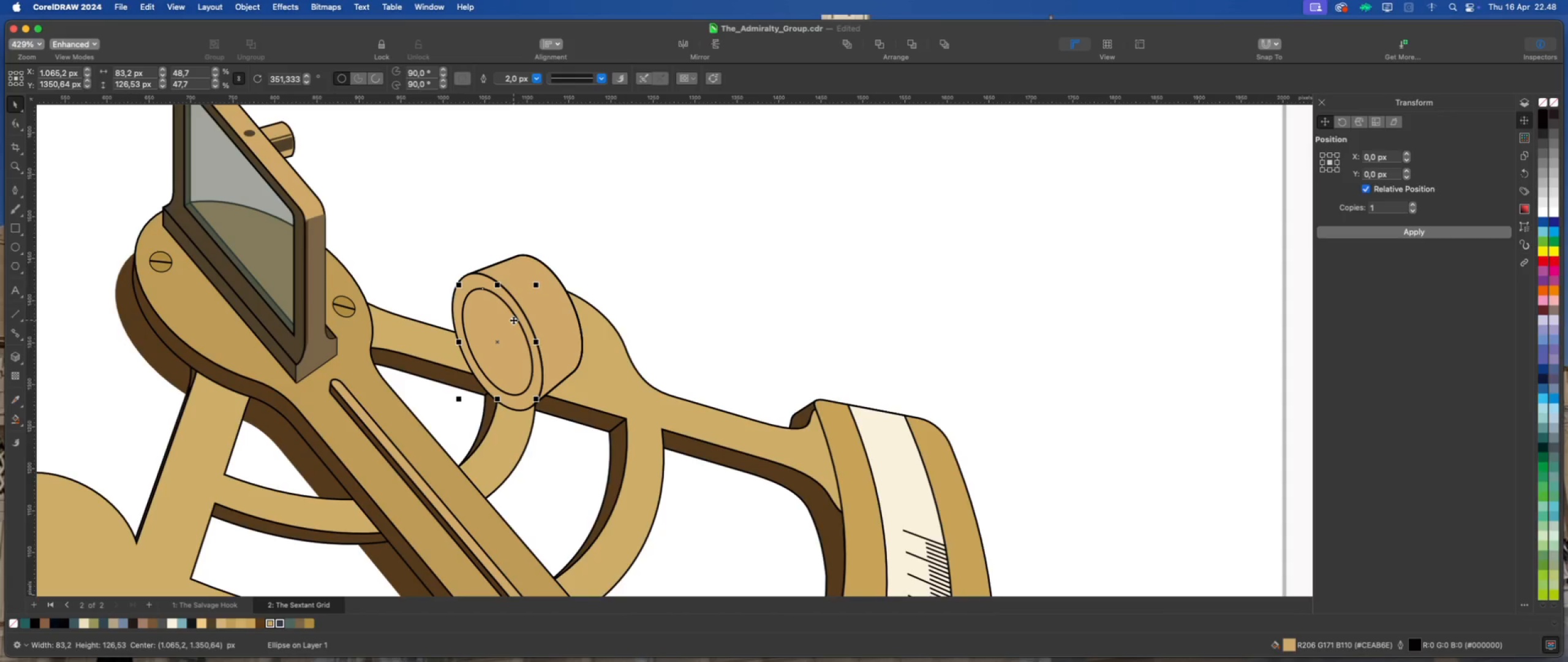 
left_click([562, 309])
 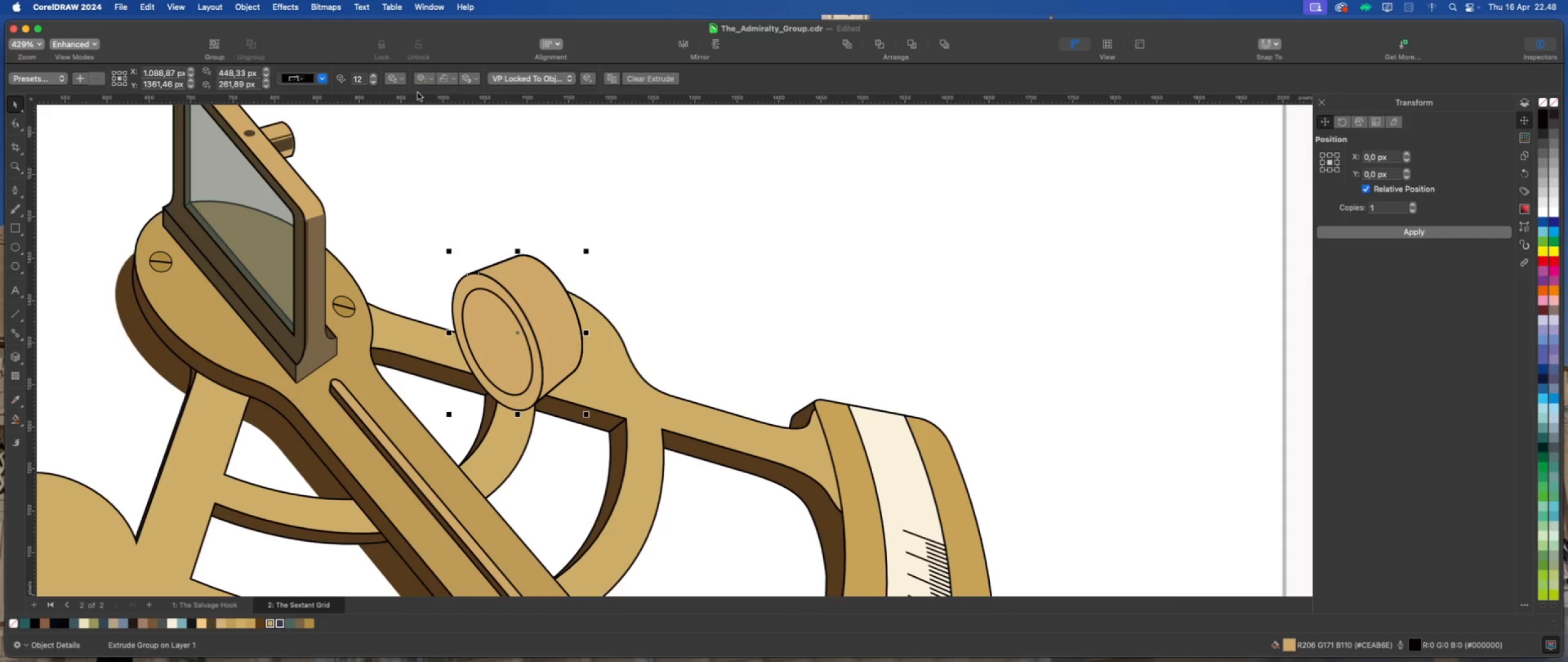 
scroll: coordinate [483, 145], scroll_direction: down, amount: 1.0
 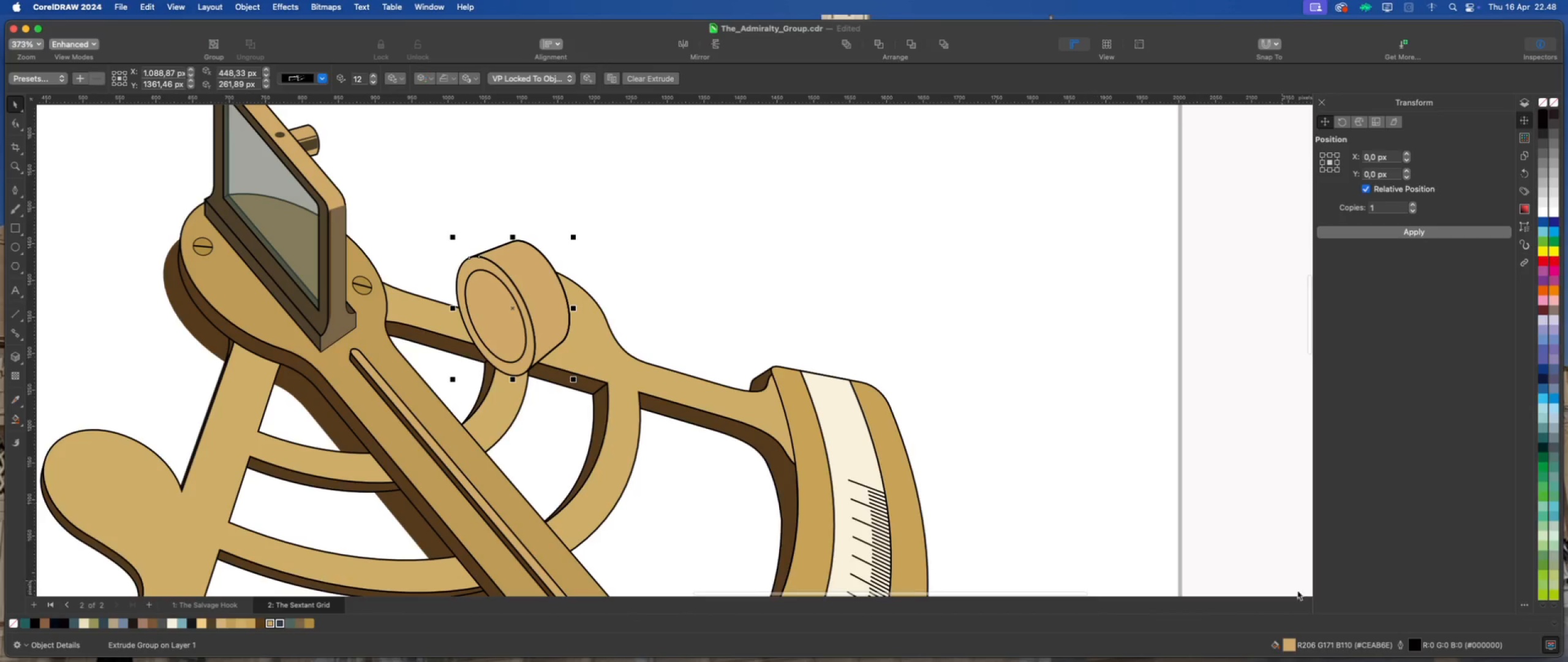 
double_click([1411, 644])
 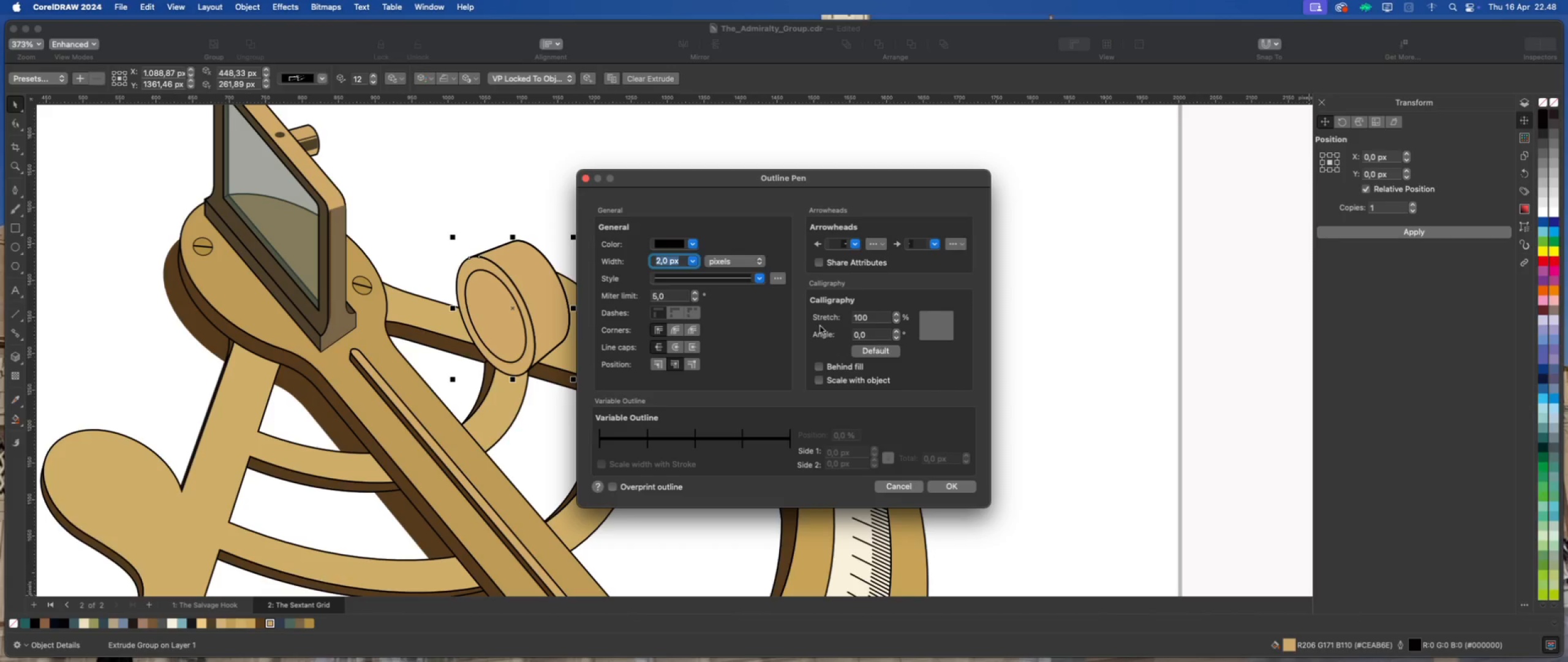 
left_click([695, 261])
 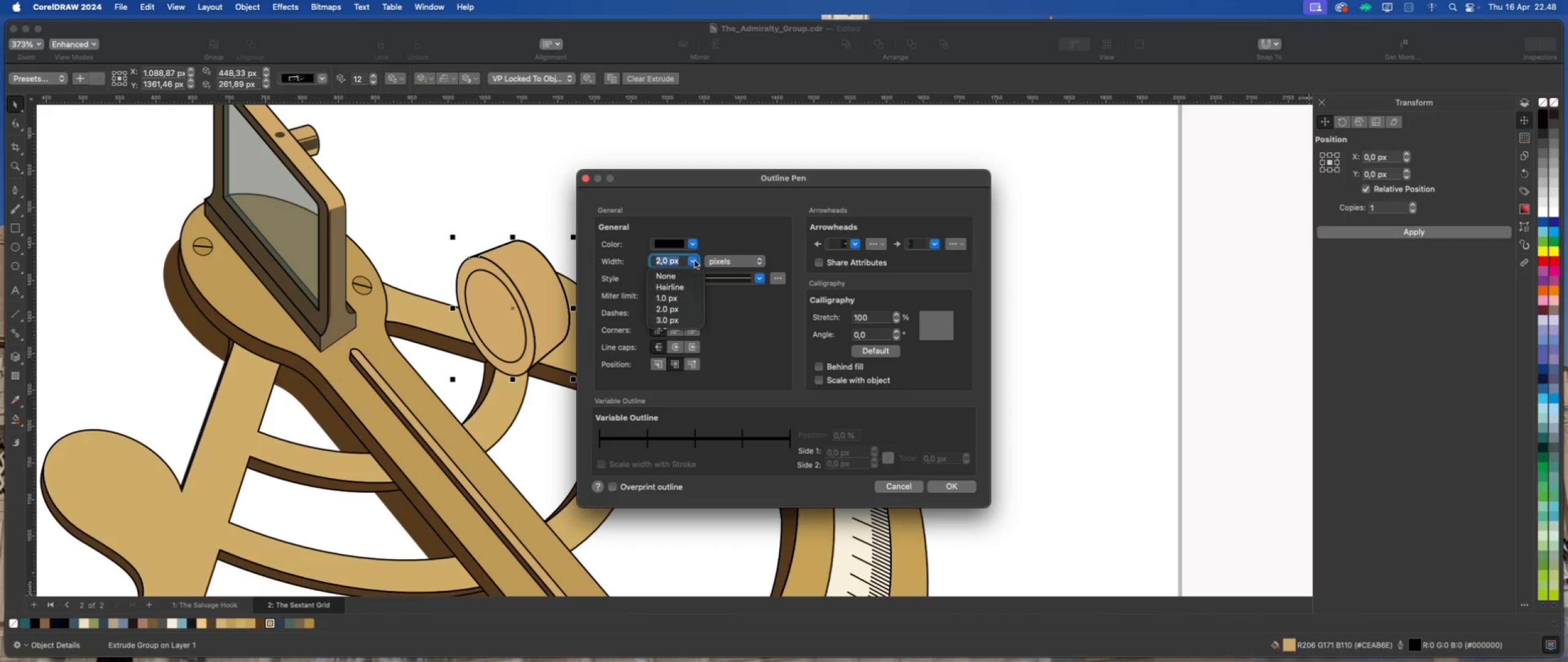 
scroll: coordinate [661, 306], scroll_direction: down, amount: 2.0
 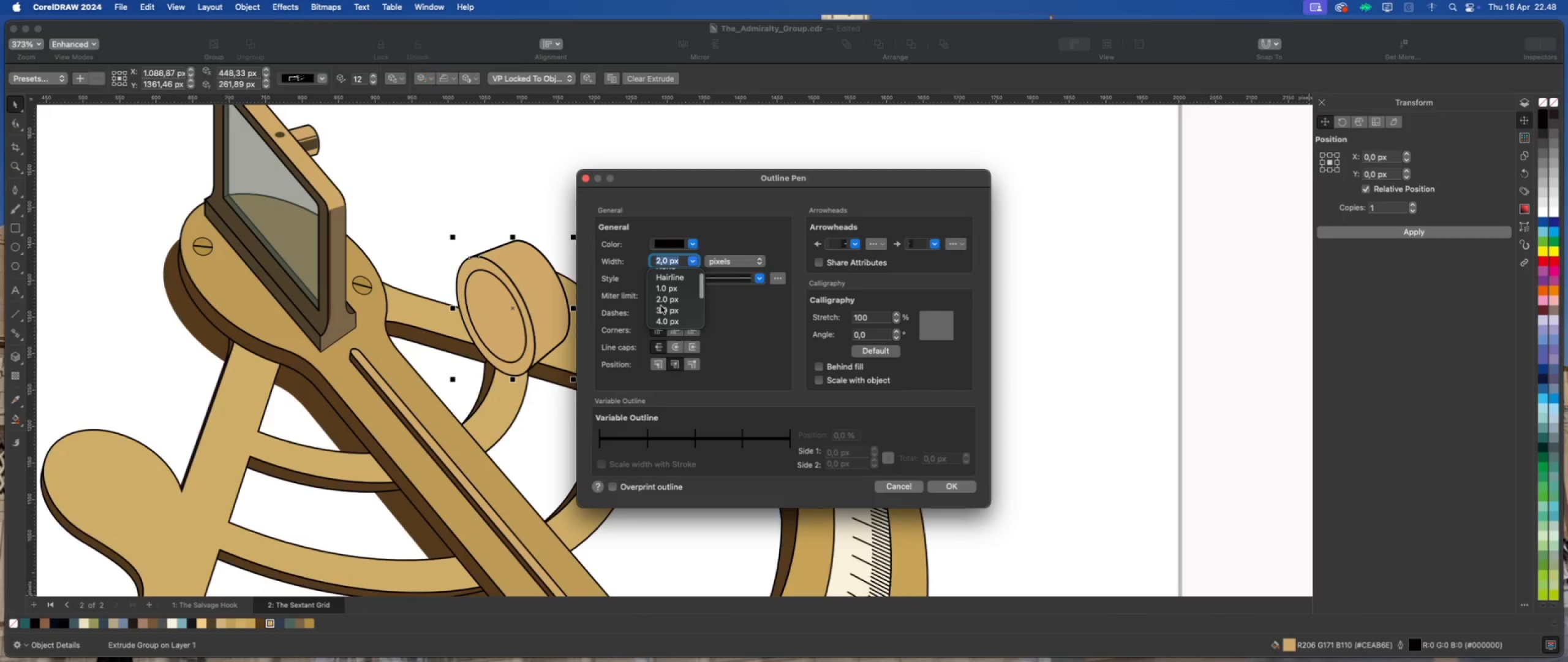 
left_click([668, 319])
 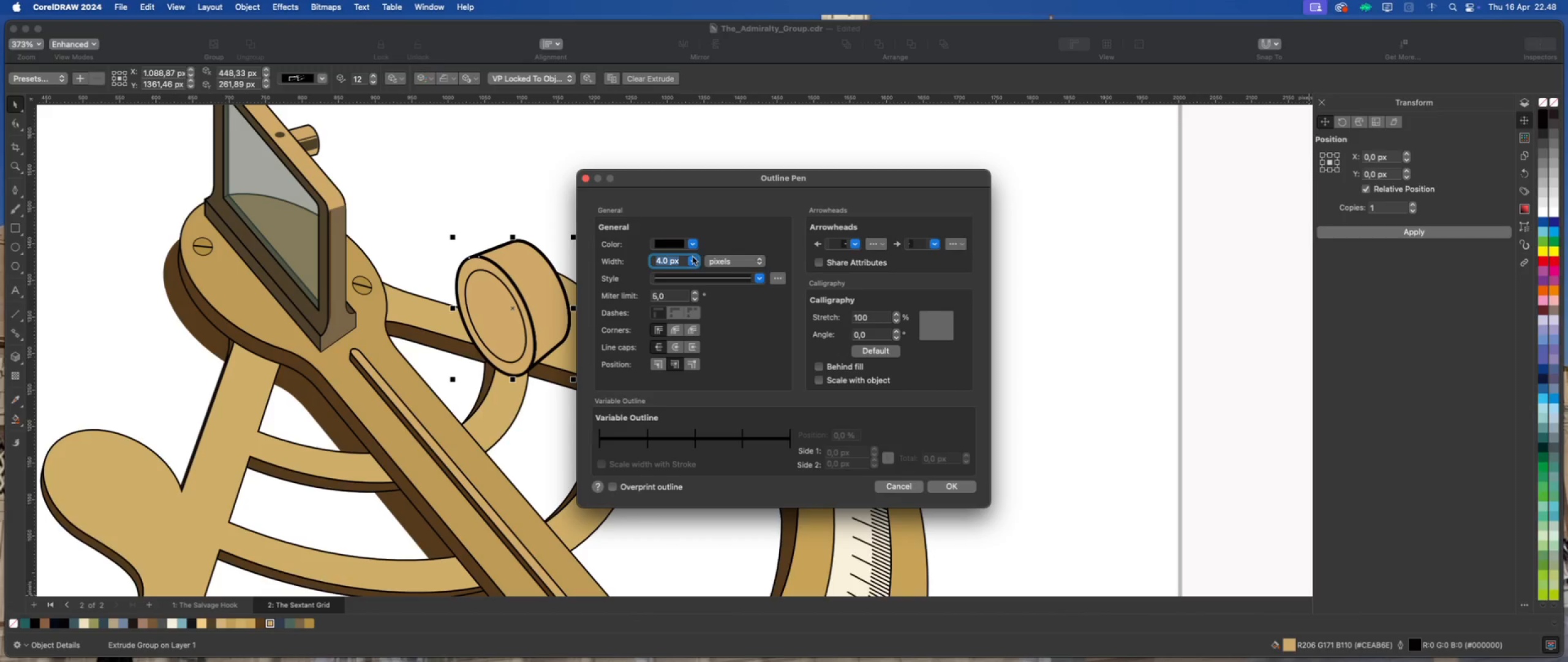 
wait(5.55)
 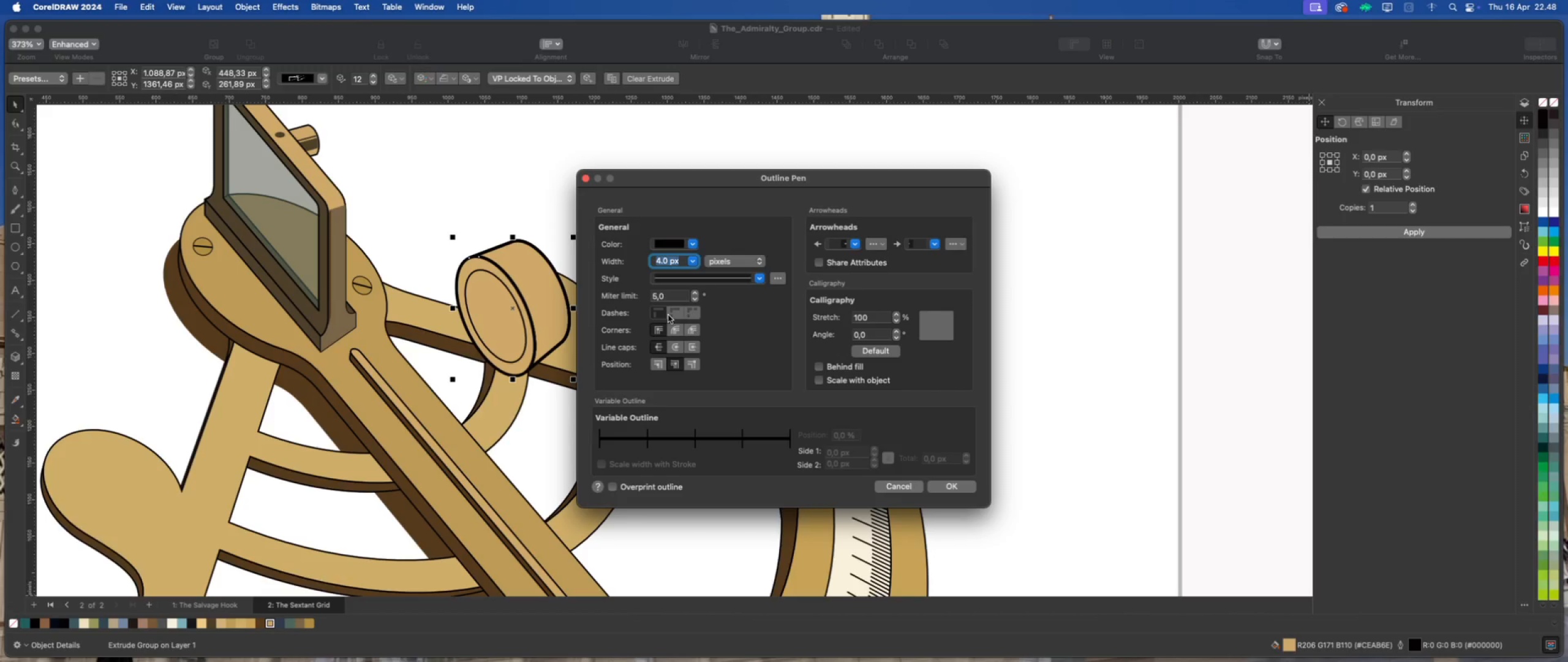 
left_click([946, 487])
 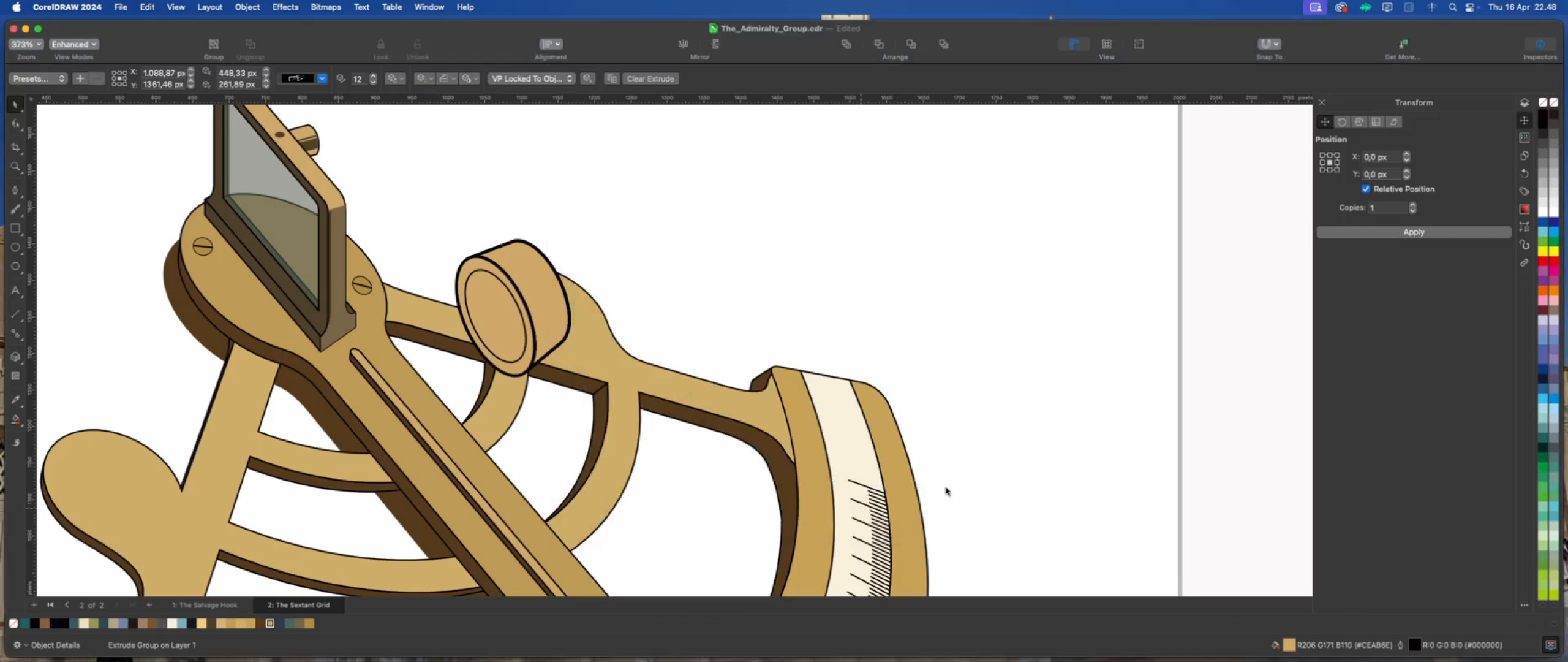 
left_click([720, 314])
 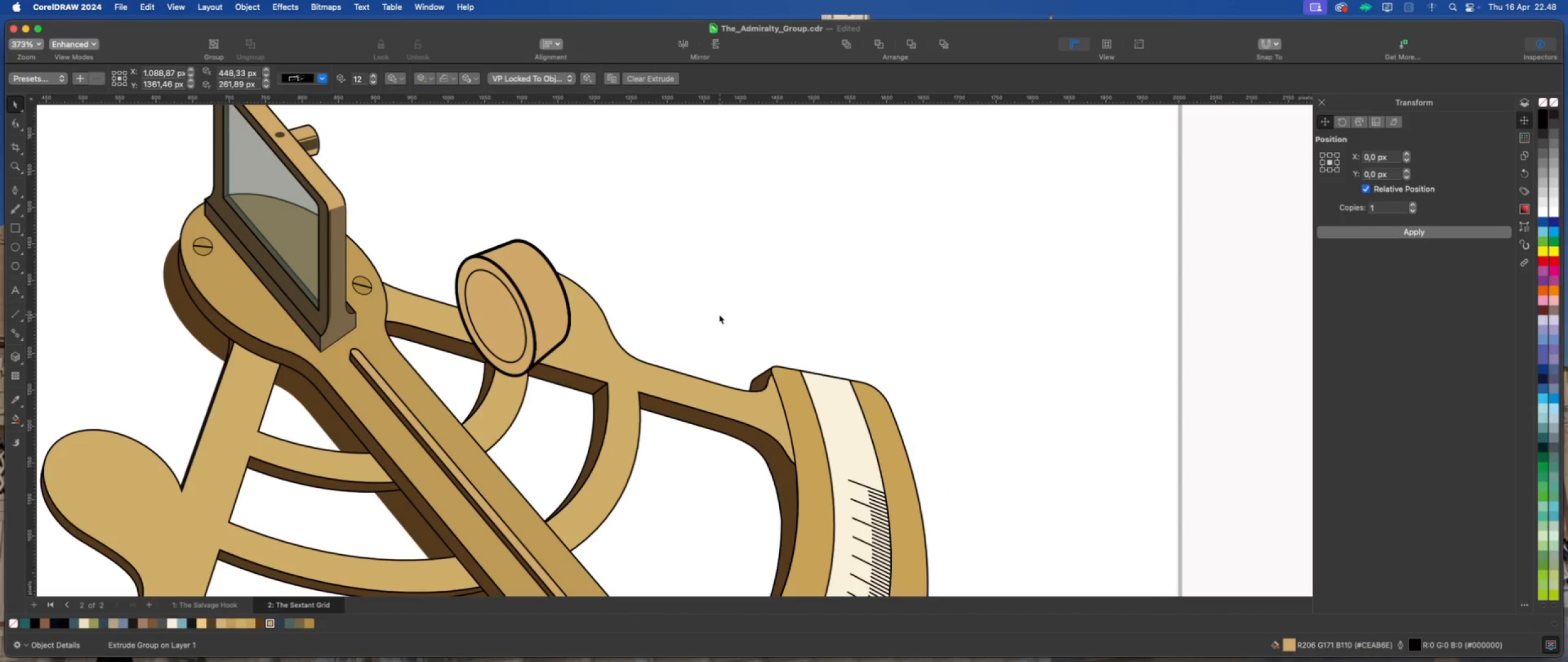 
scroll: coordinate [532, 336], scroll_direction: up, amount: 2.0
 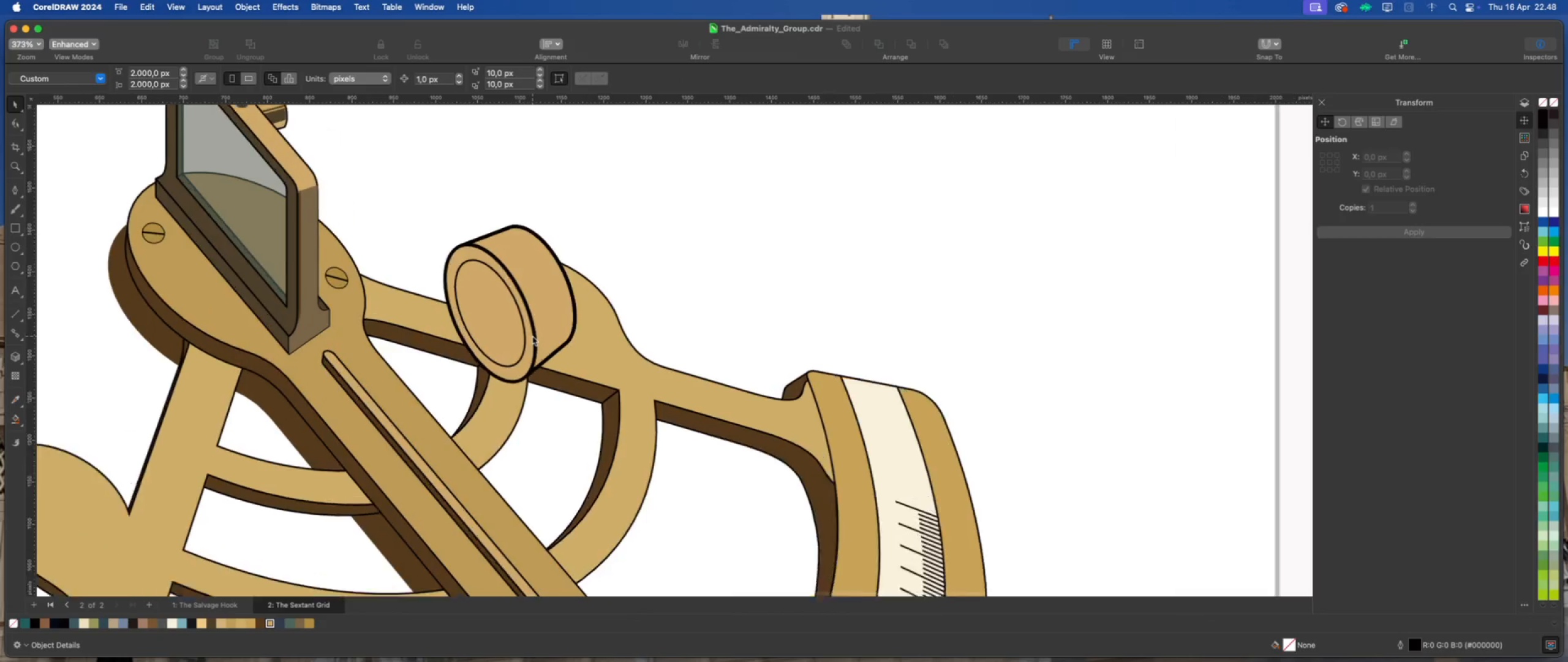 
left_click([542, 320])
 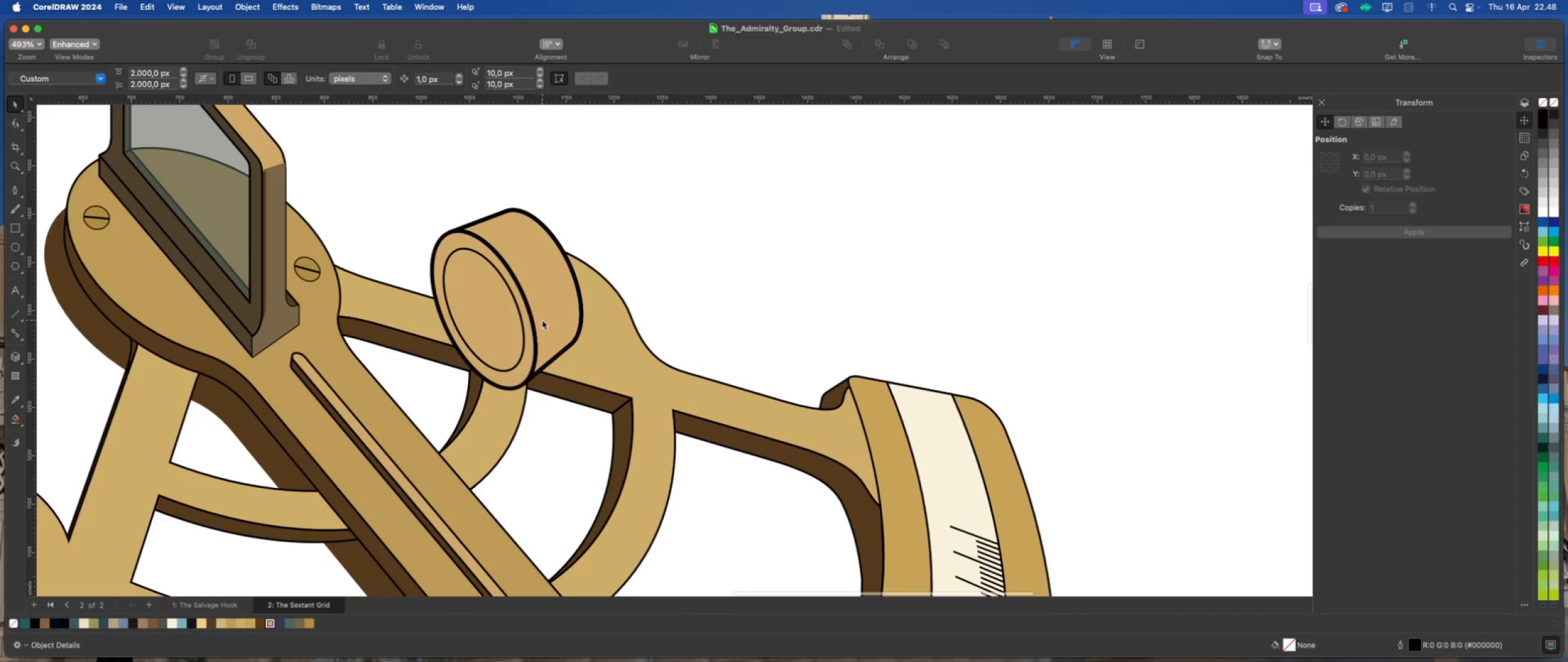 
scroll: coordinate [529, 318], scroll_direction: up, amount: 4.0
 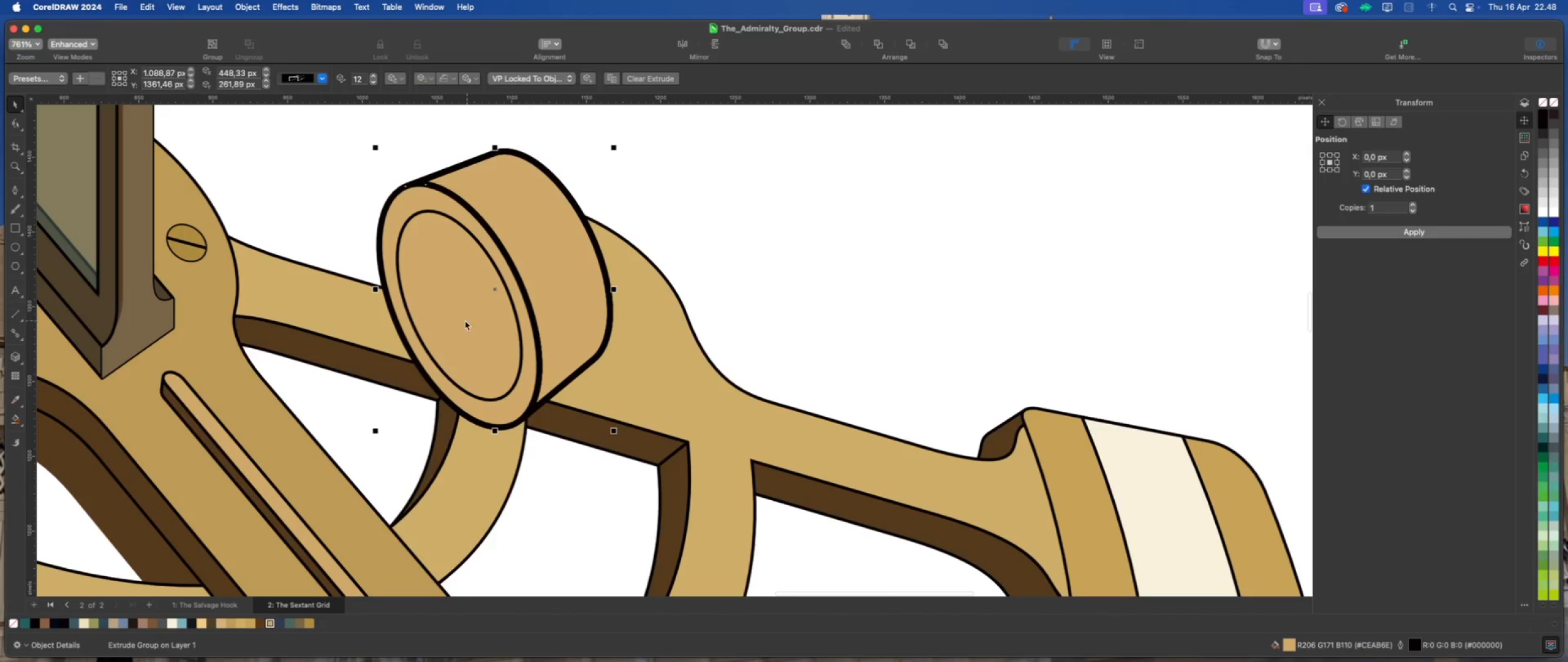 
left_click([471, 308])
 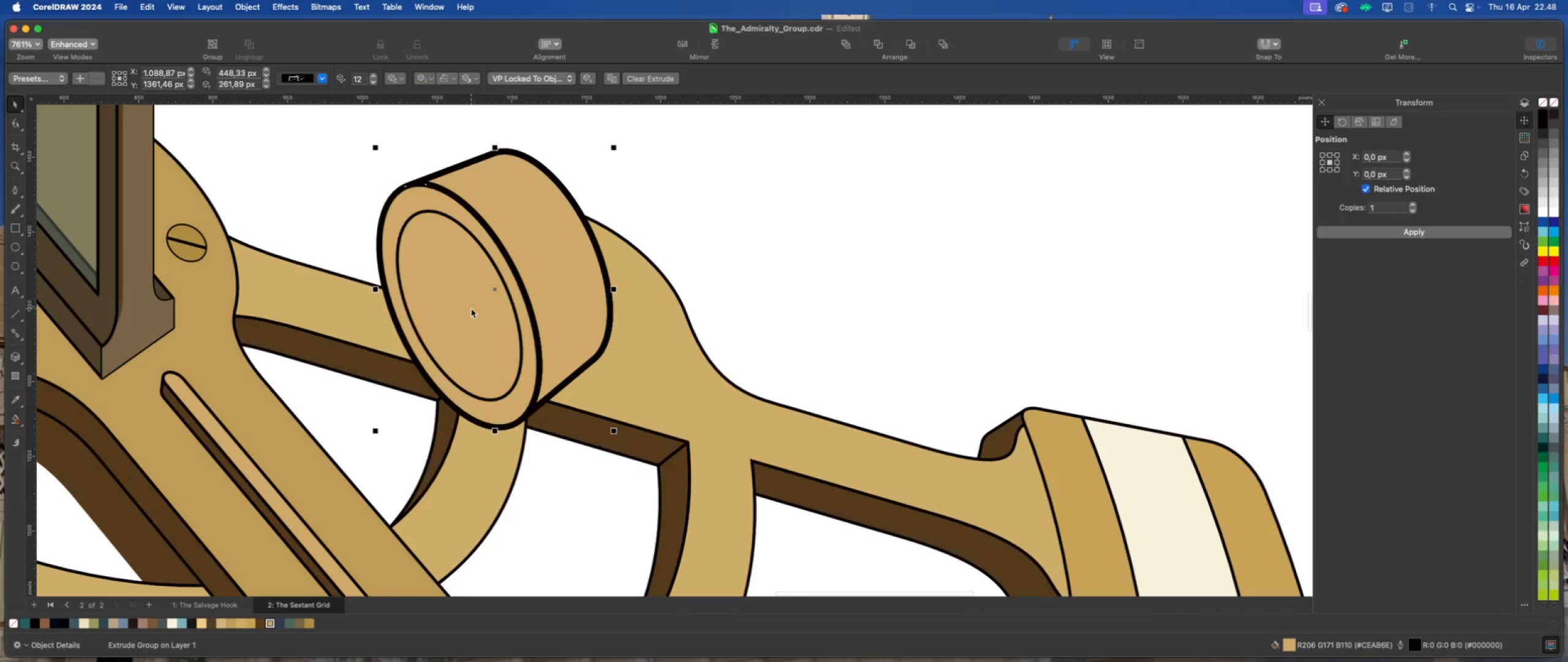 
scroll: coordinate [471, 308], scroll_direction: down, amount: 1.0
 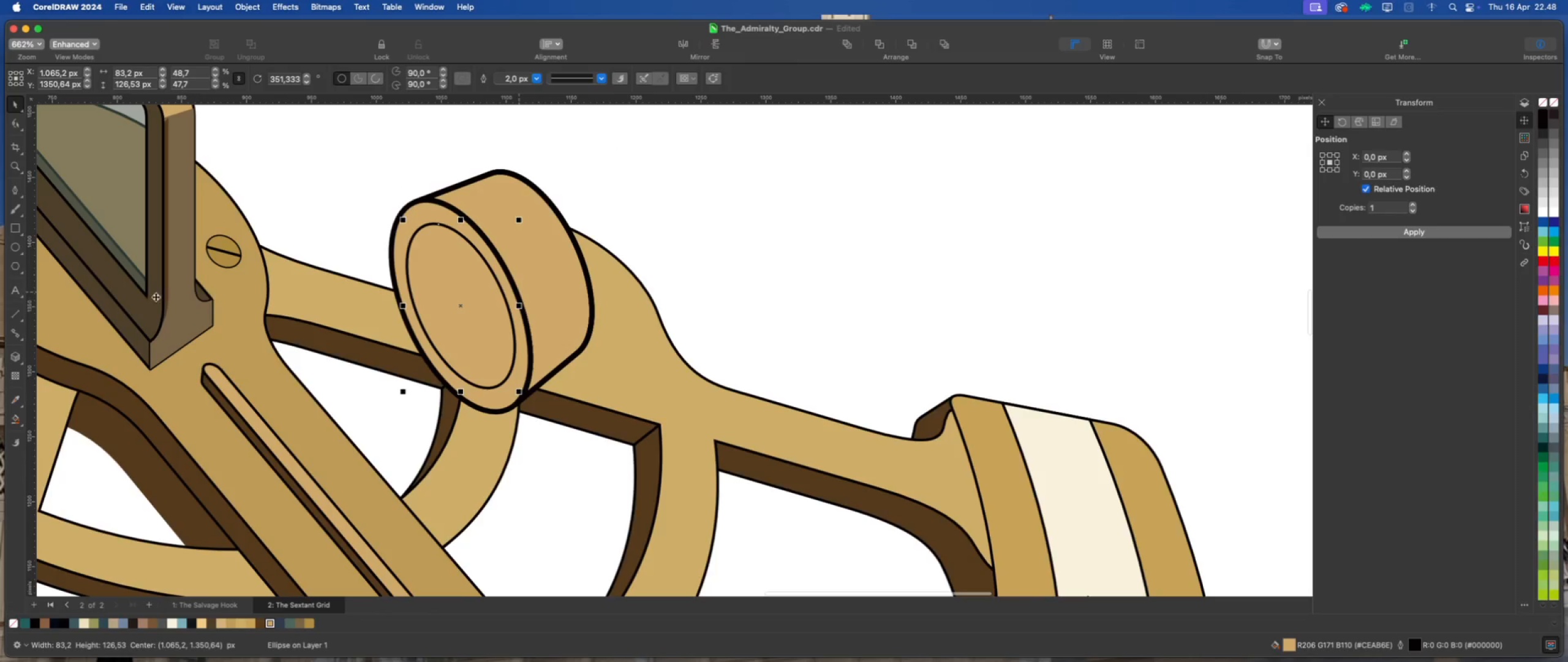 
left_click([16, 354])
 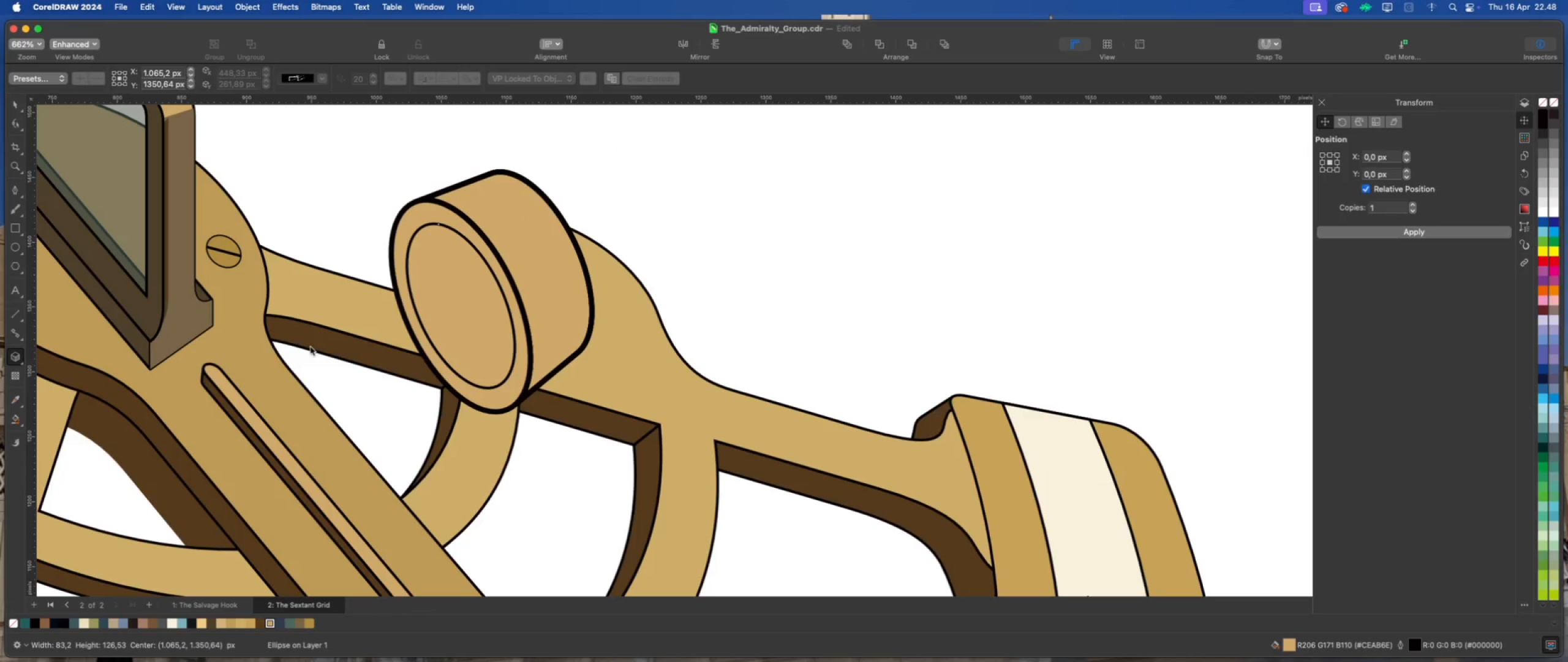 
left_click_drag(start_coordinate=[462, 304], to_coordinate=[524, 287])
 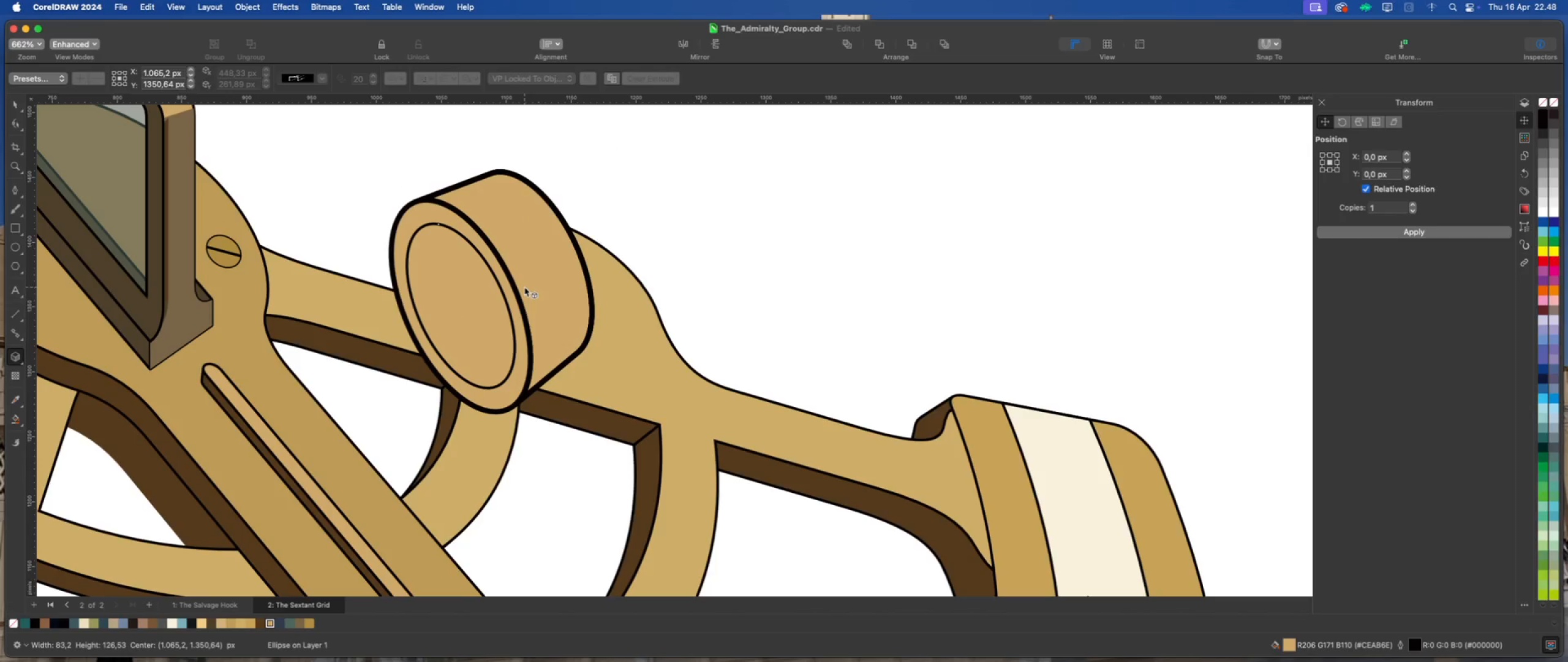 
left_click_drag(start_coordinate=[488, 290], to_coordinate=[648, 132])
 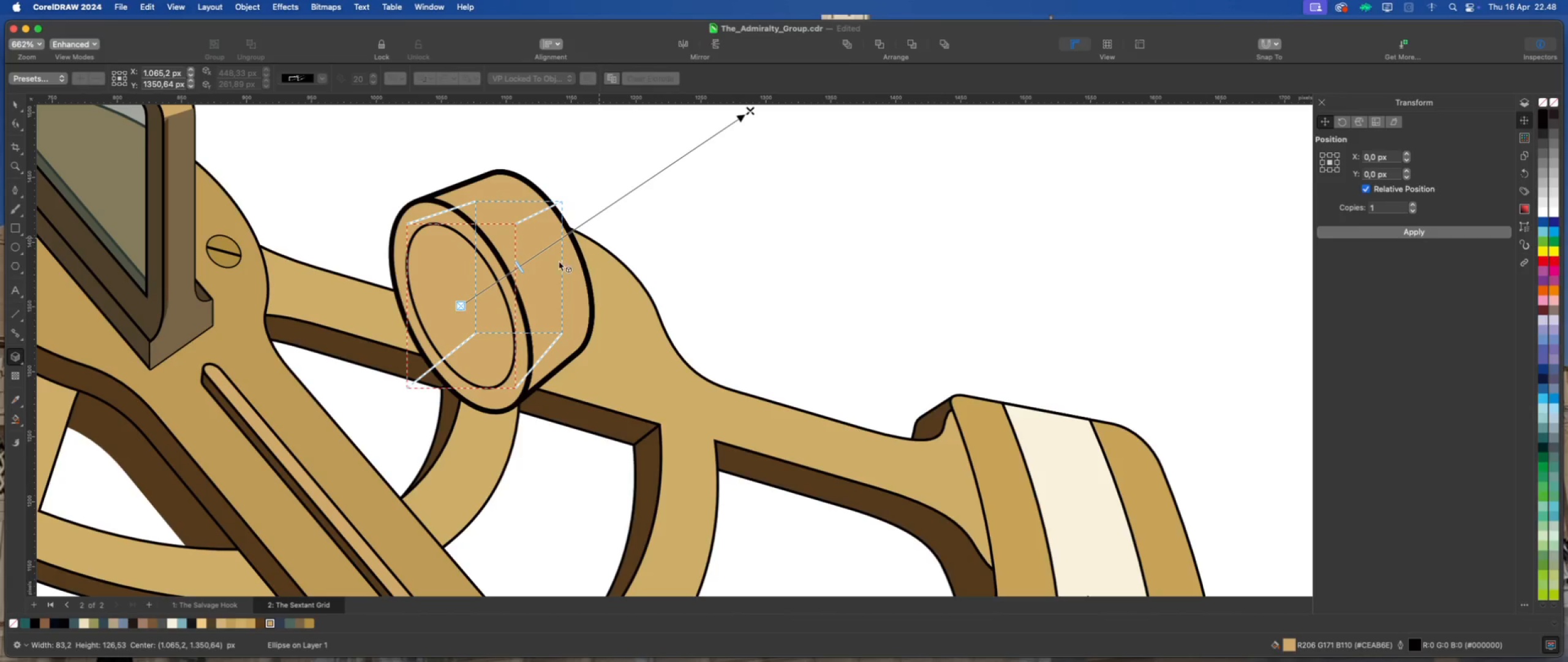 
left_click_drag(start_coordinate=[521, 267], to_coordinate=[473, 299])
 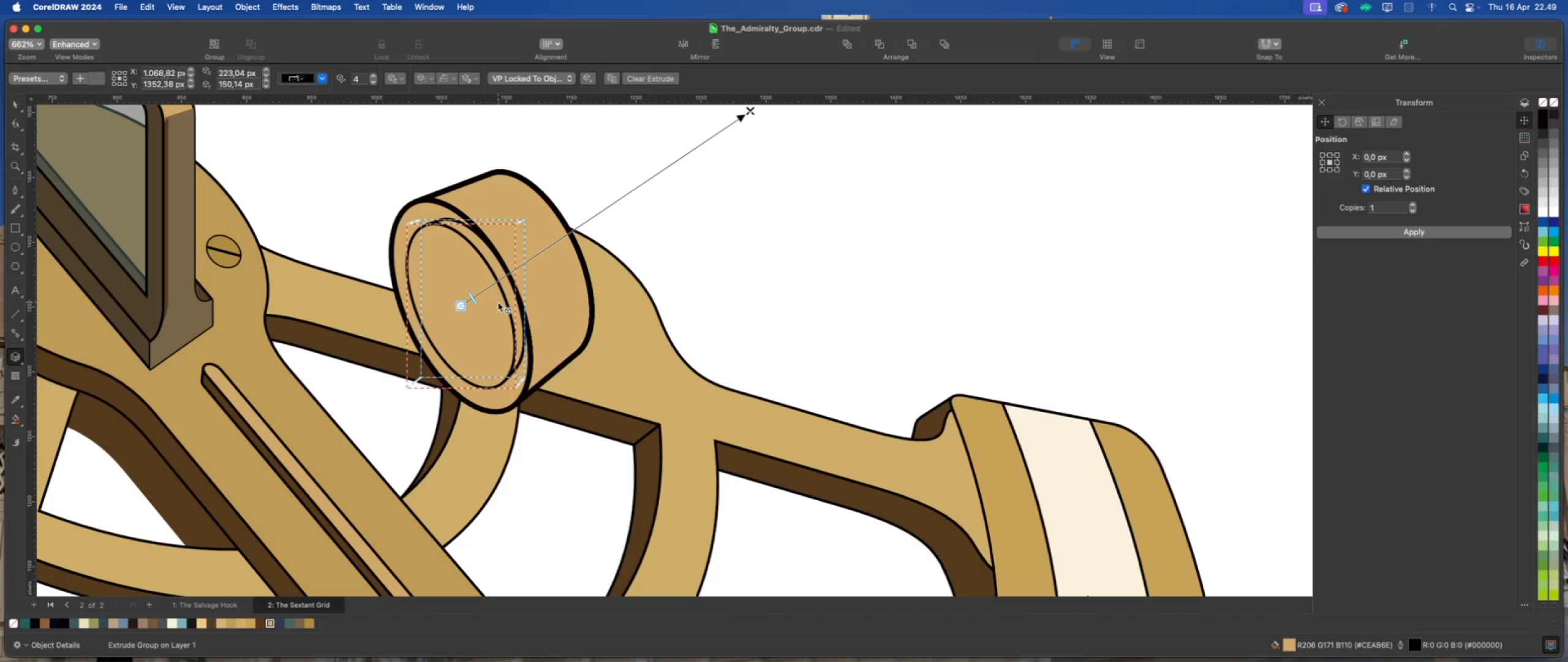 
wait(10.02)
 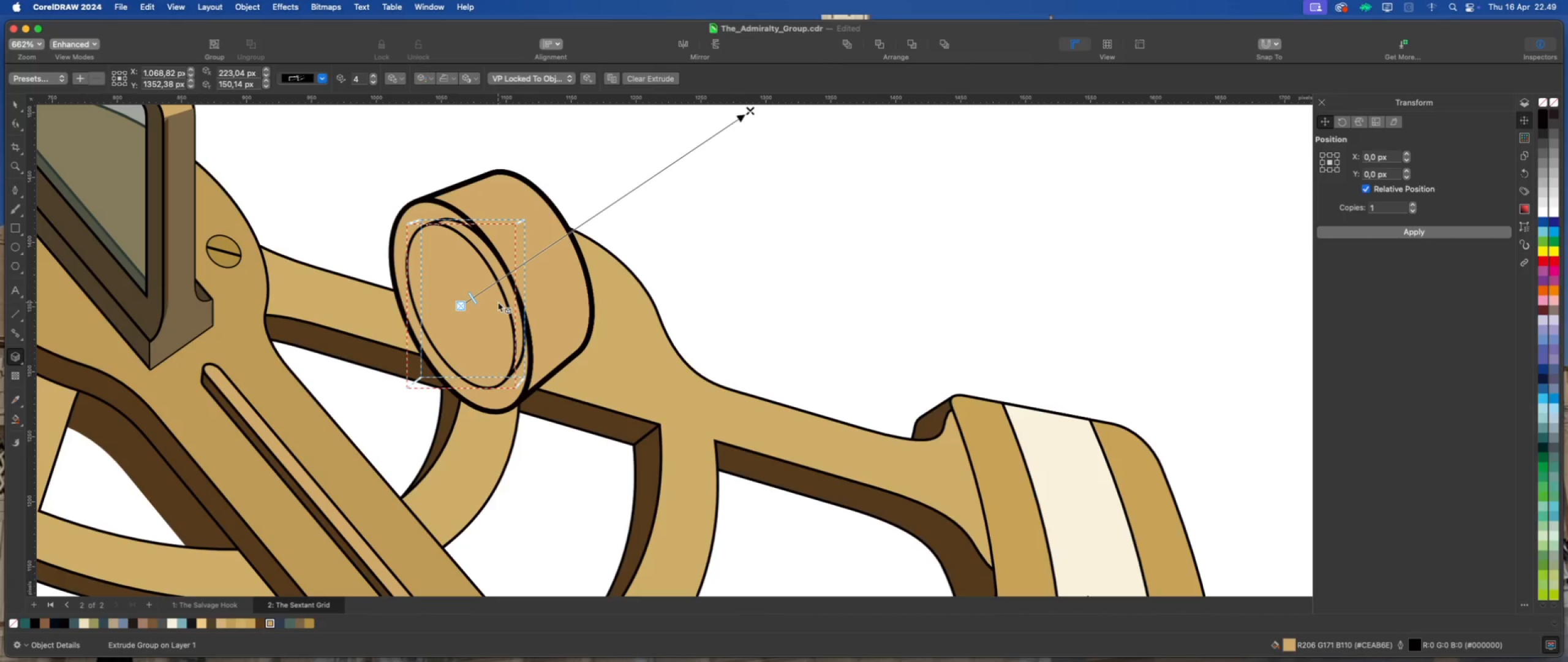 
left_click([401, 78])
 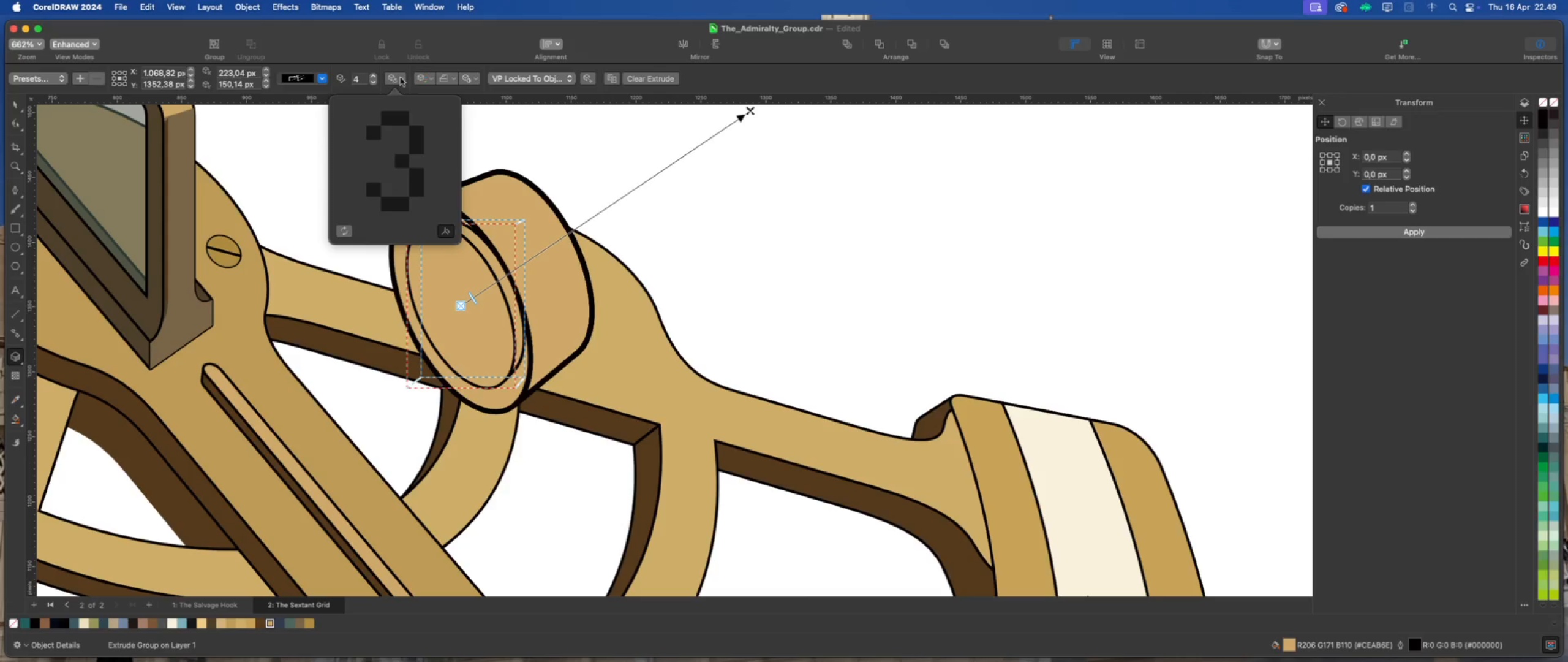 
left_click([392, 78])
 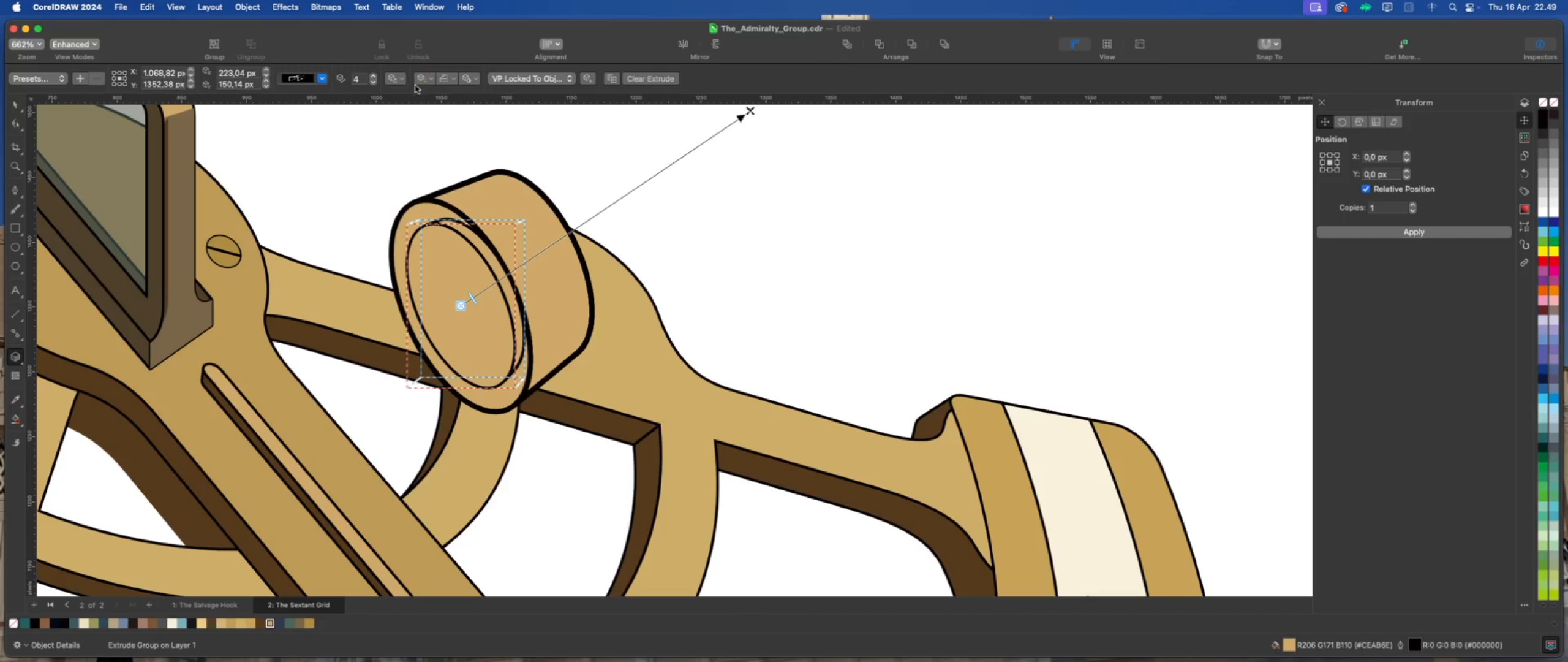 
left_click([432, 78])
 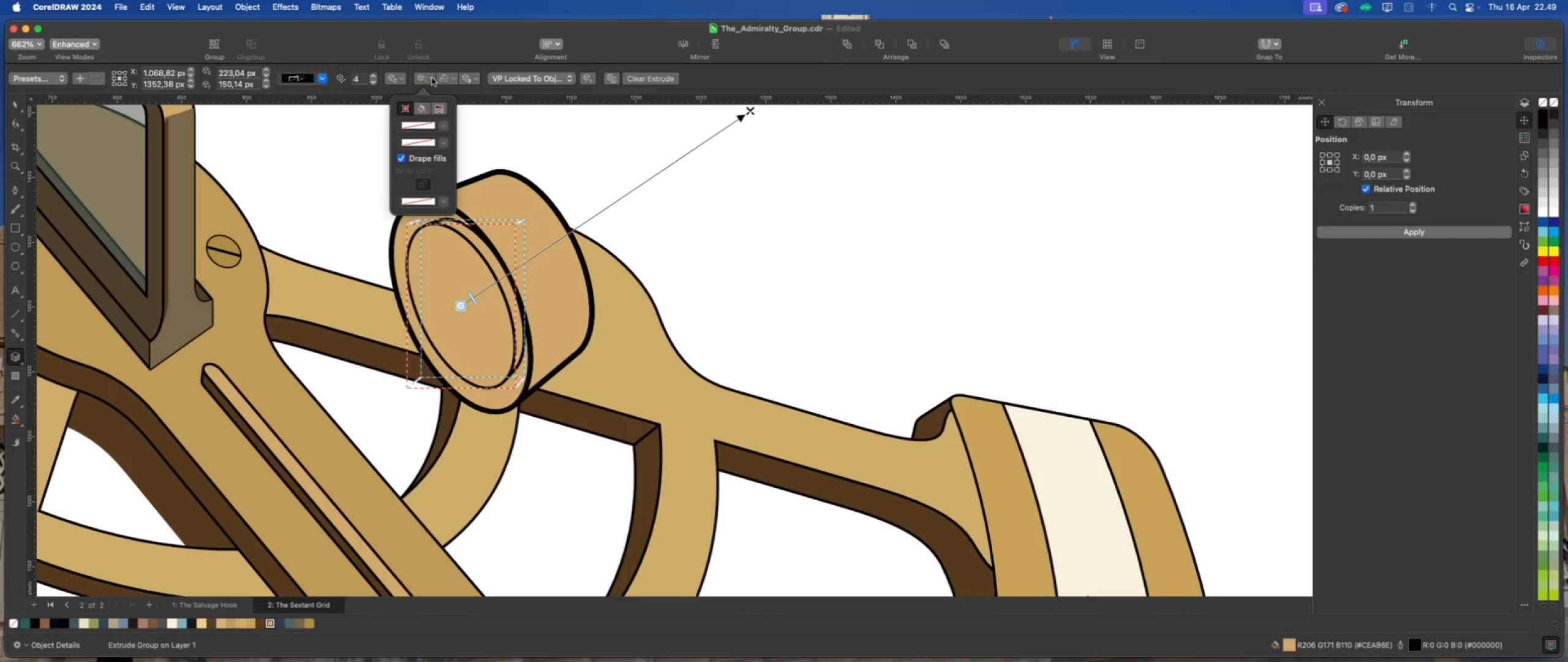 
left_click([432, 78])
 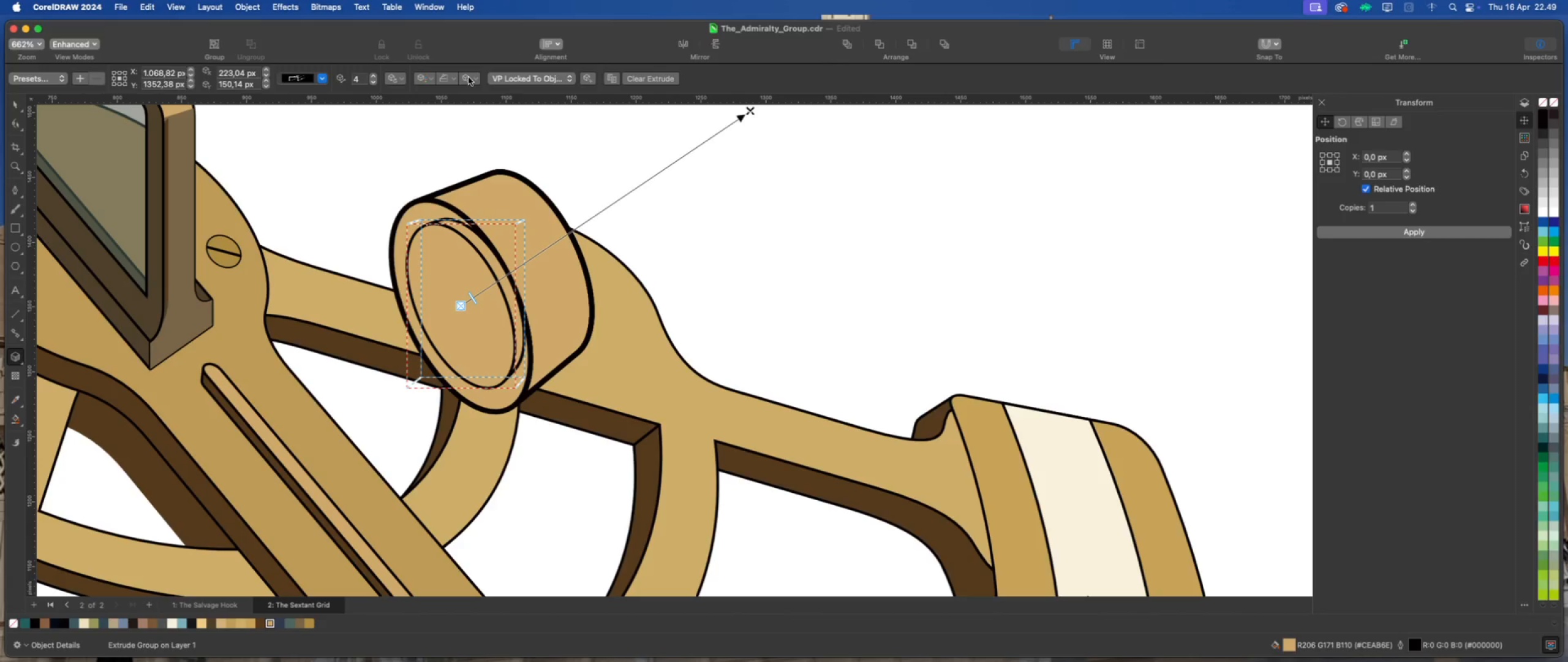 
left_click([475, 78])
 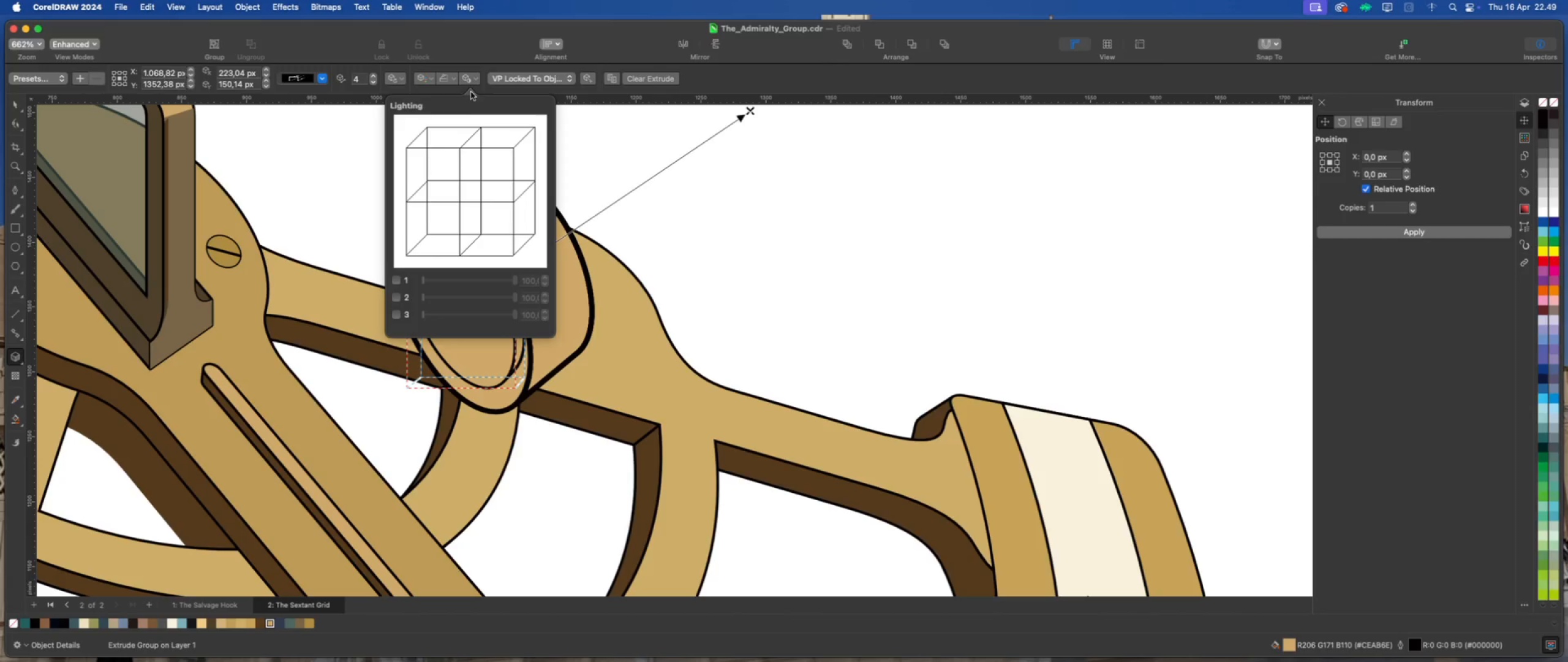 
left_click([453, 171])
 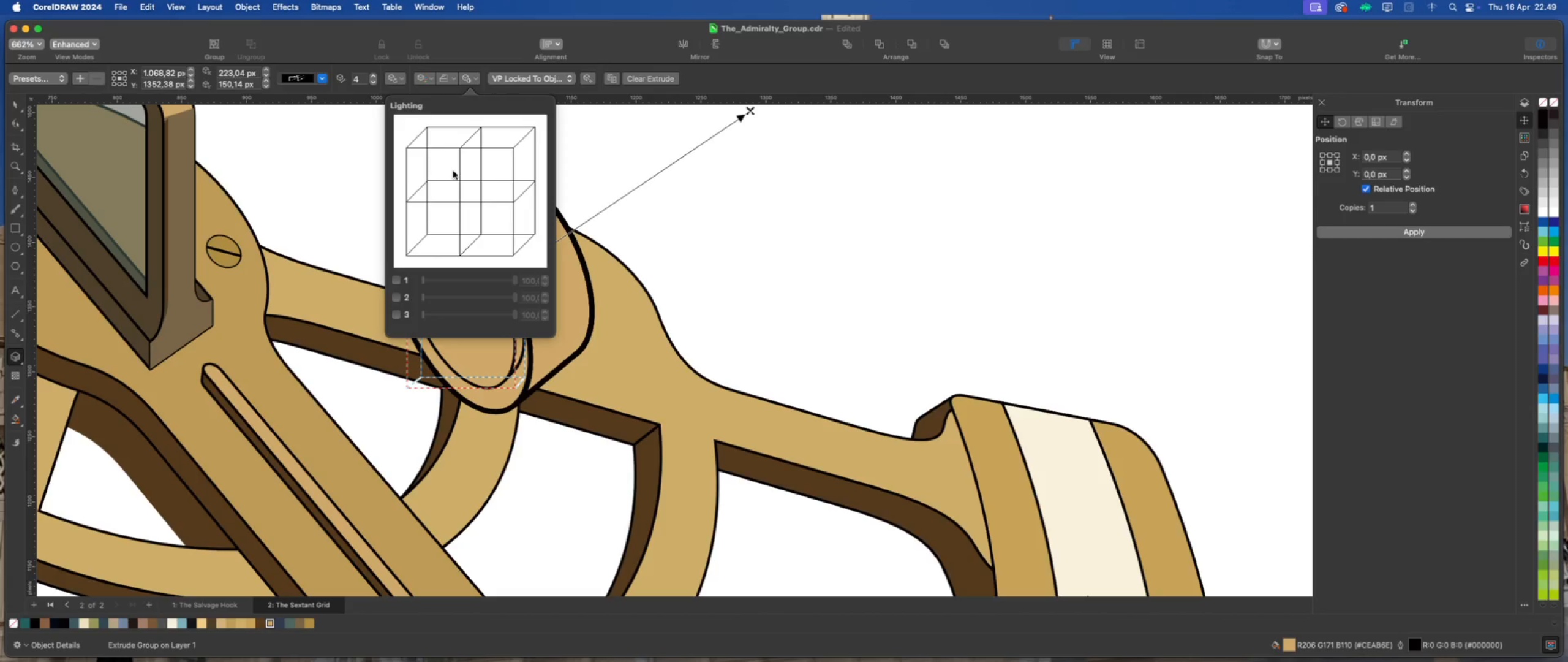 
left_click([606, 167])
 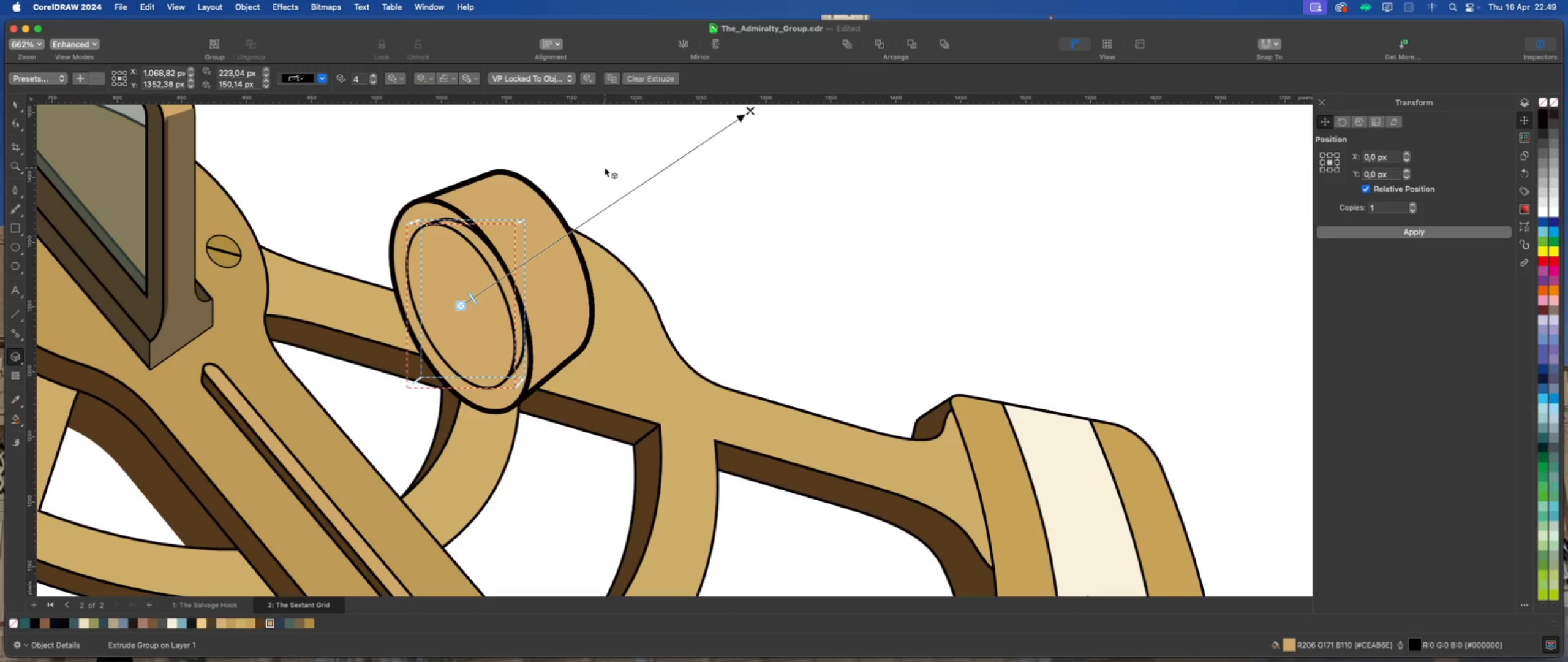 
wait(7.78)
 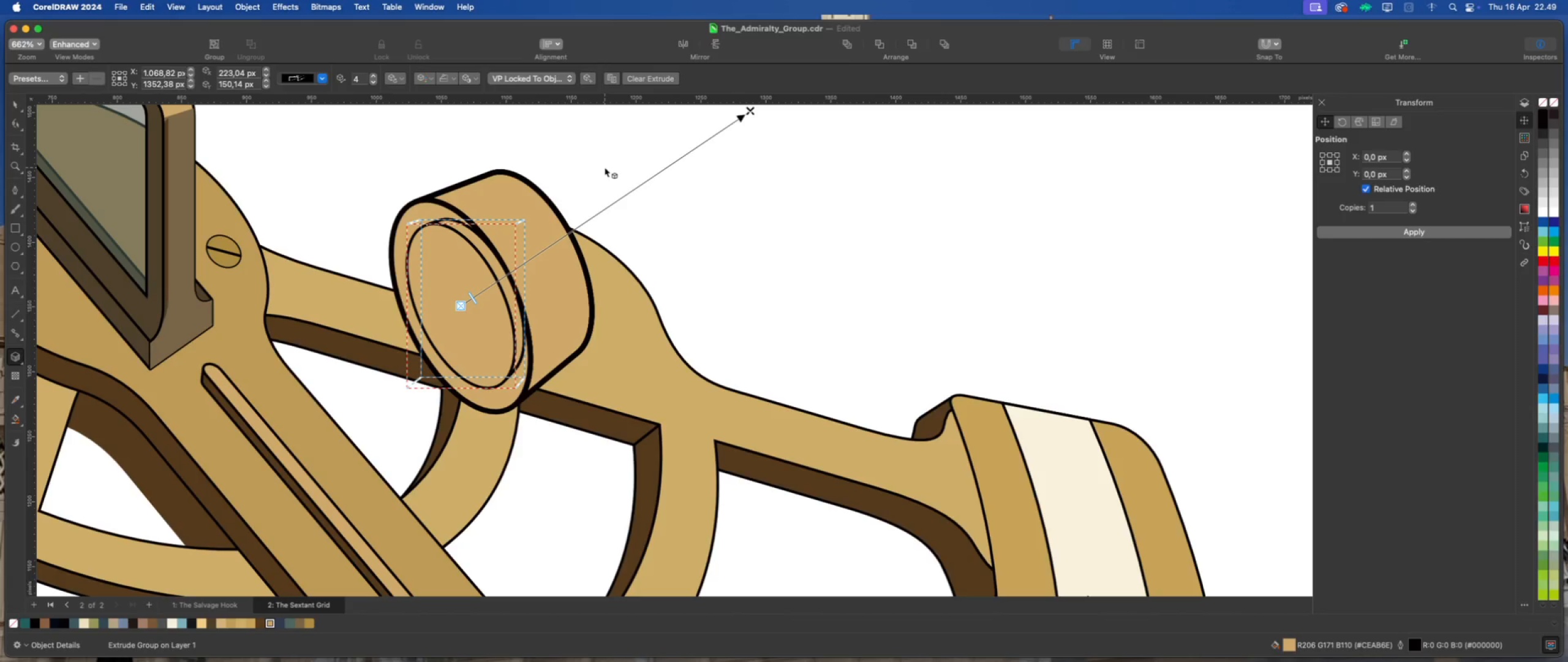 
left_click_drag(start_coordinate=[470, 295], to_coordinate=[480, 295])
 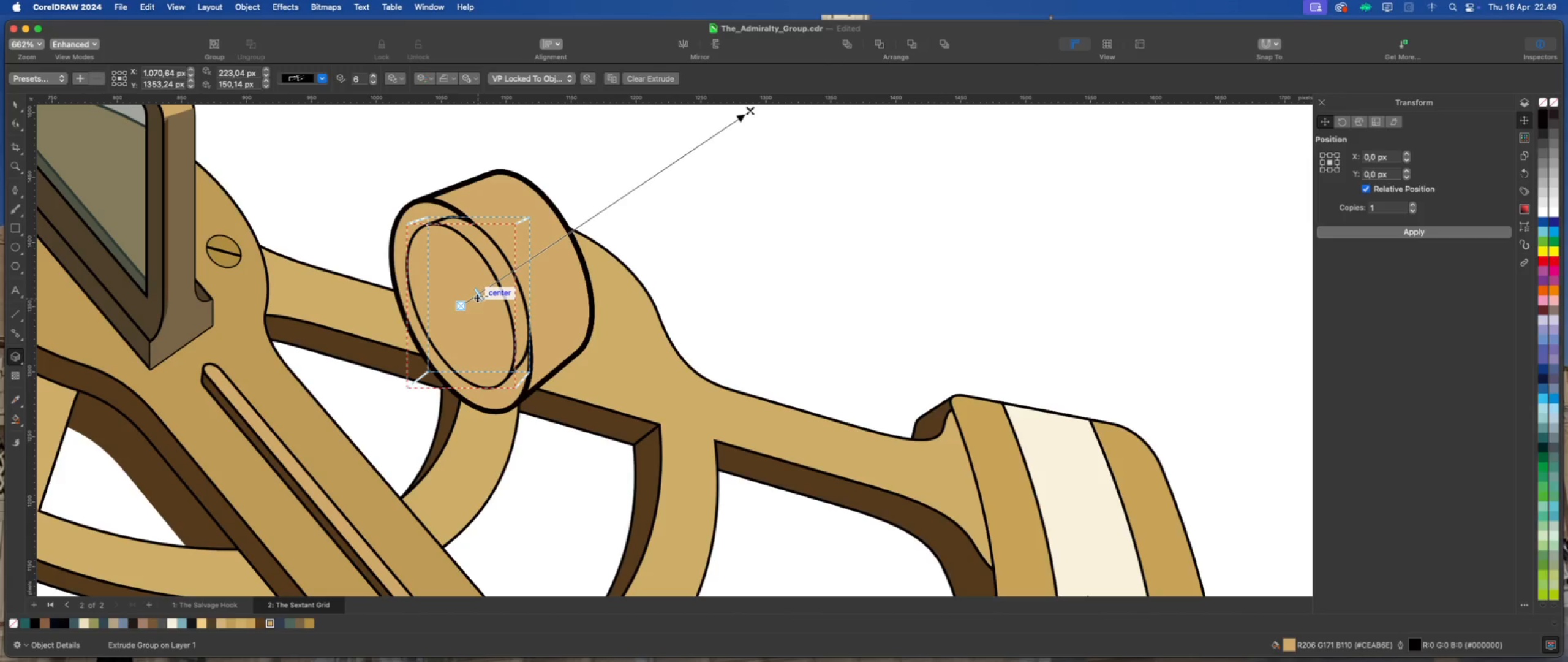 
left_click_drag(start_coordinate=[477, 295], to_coordinate=[470, 297])
 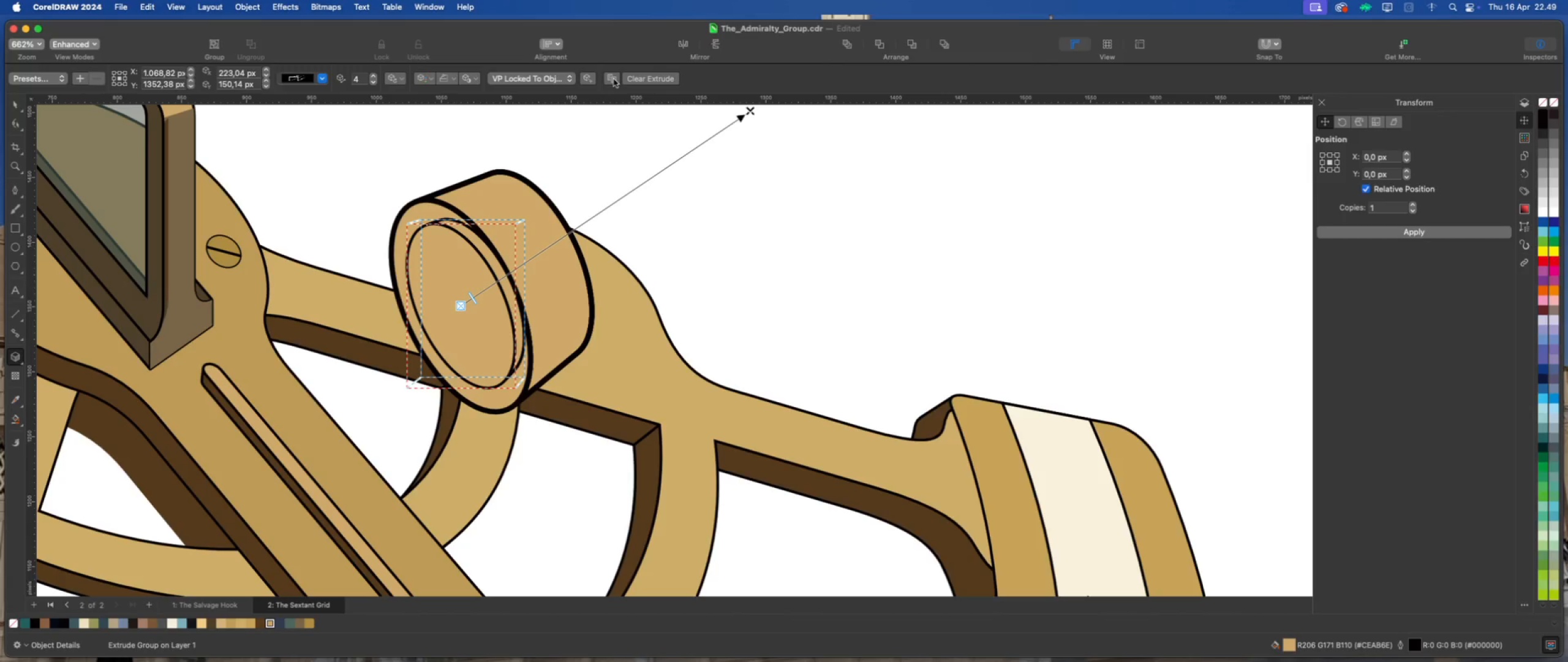 
wait(9.09)
 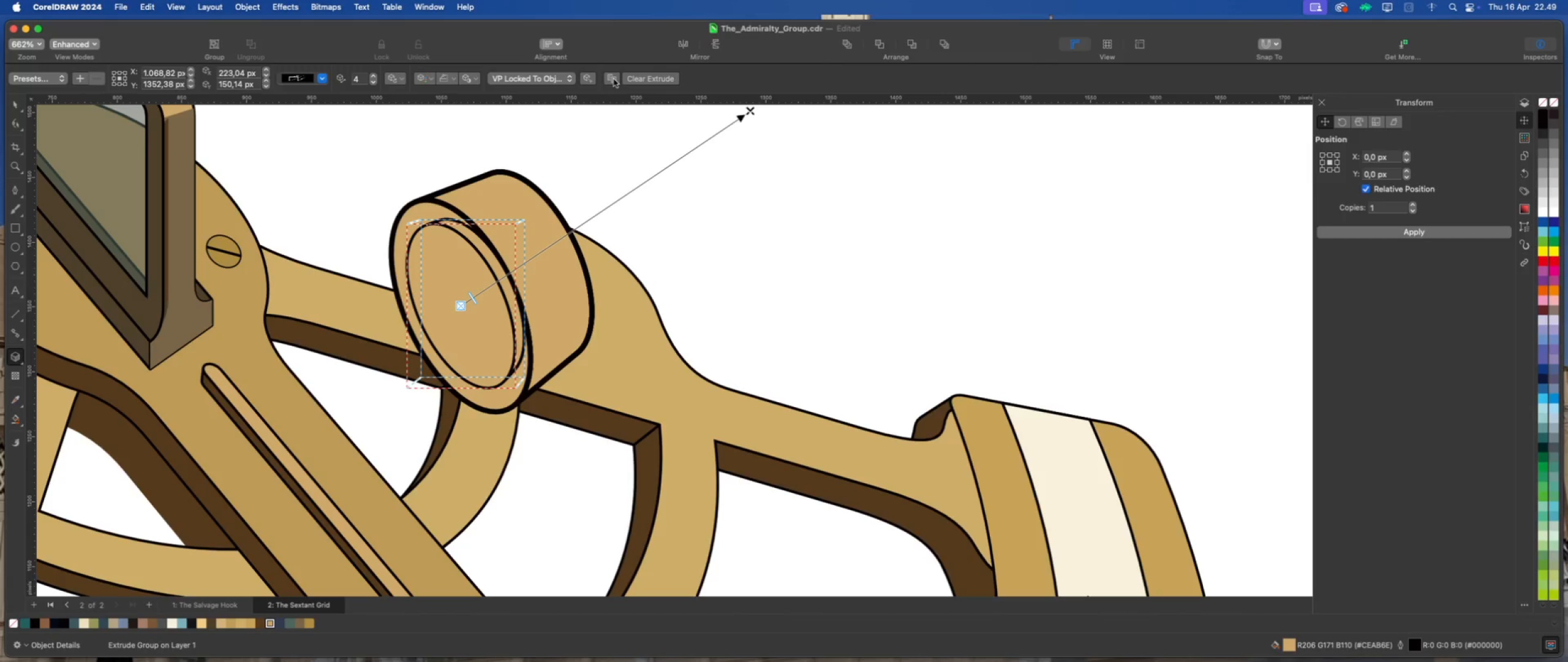 
left_click([323, 78])
 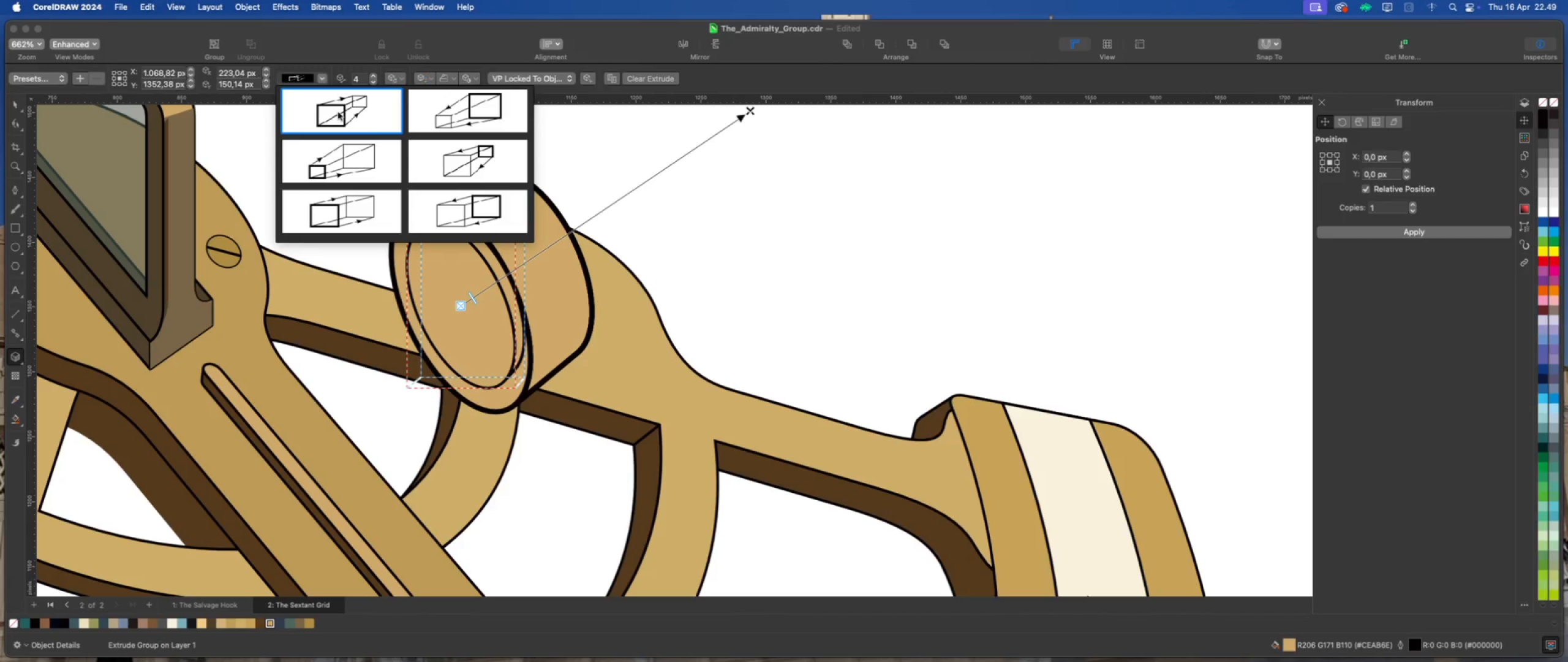 
wait(15.03)
 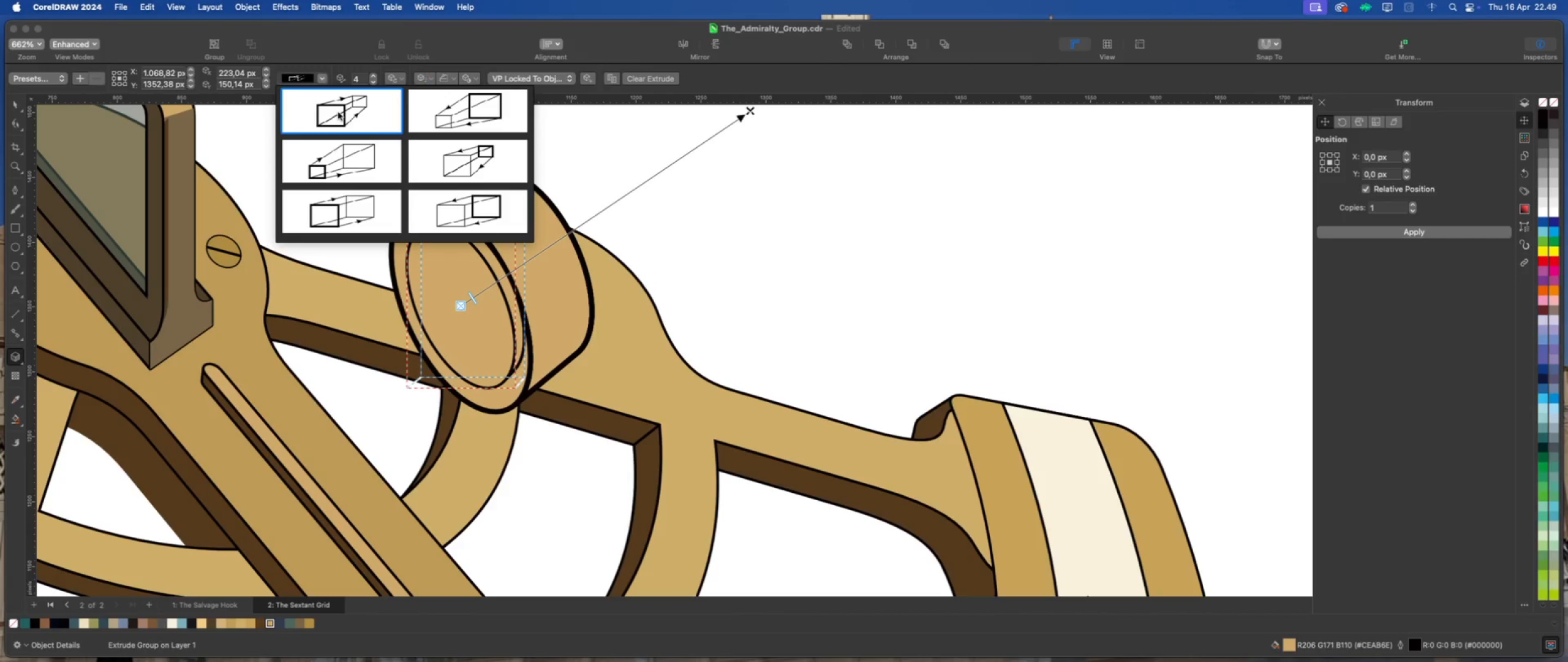 
left_click([345, 202])
 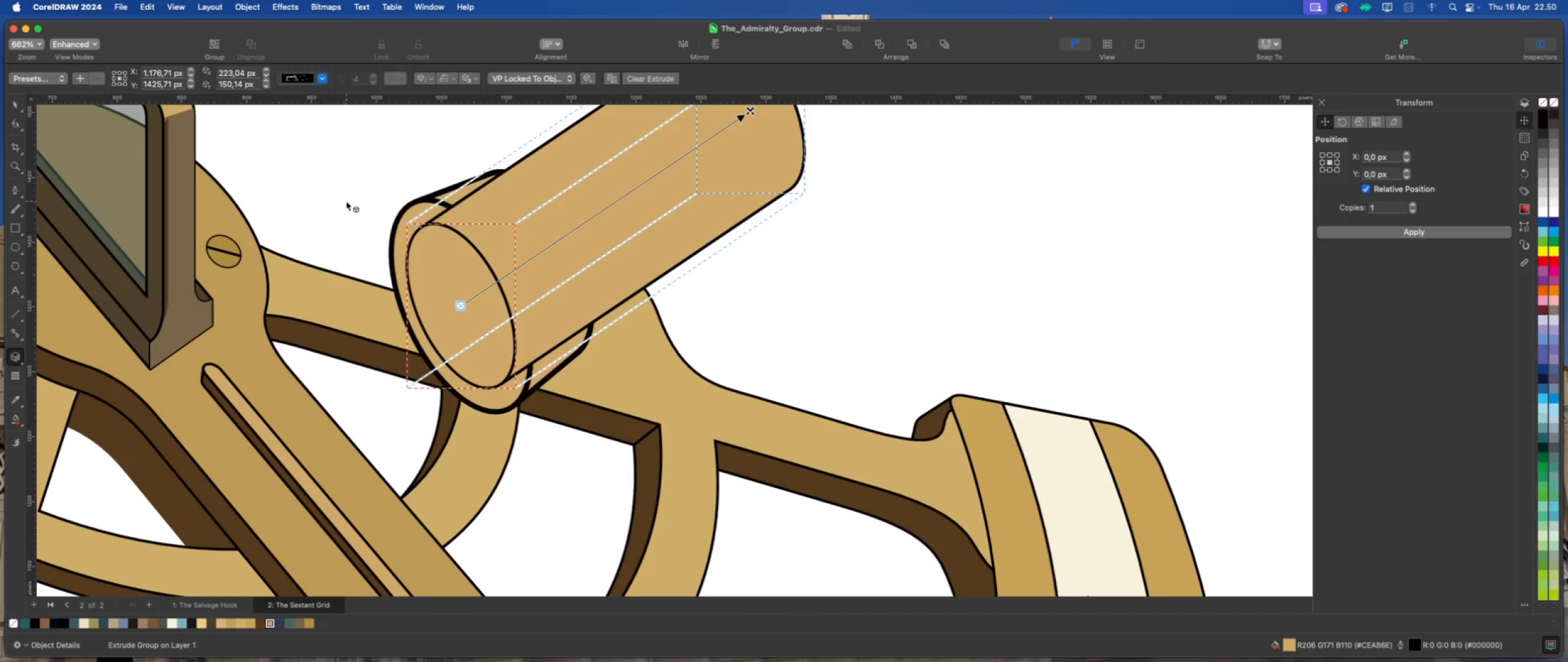 
key(Meta+Z)
 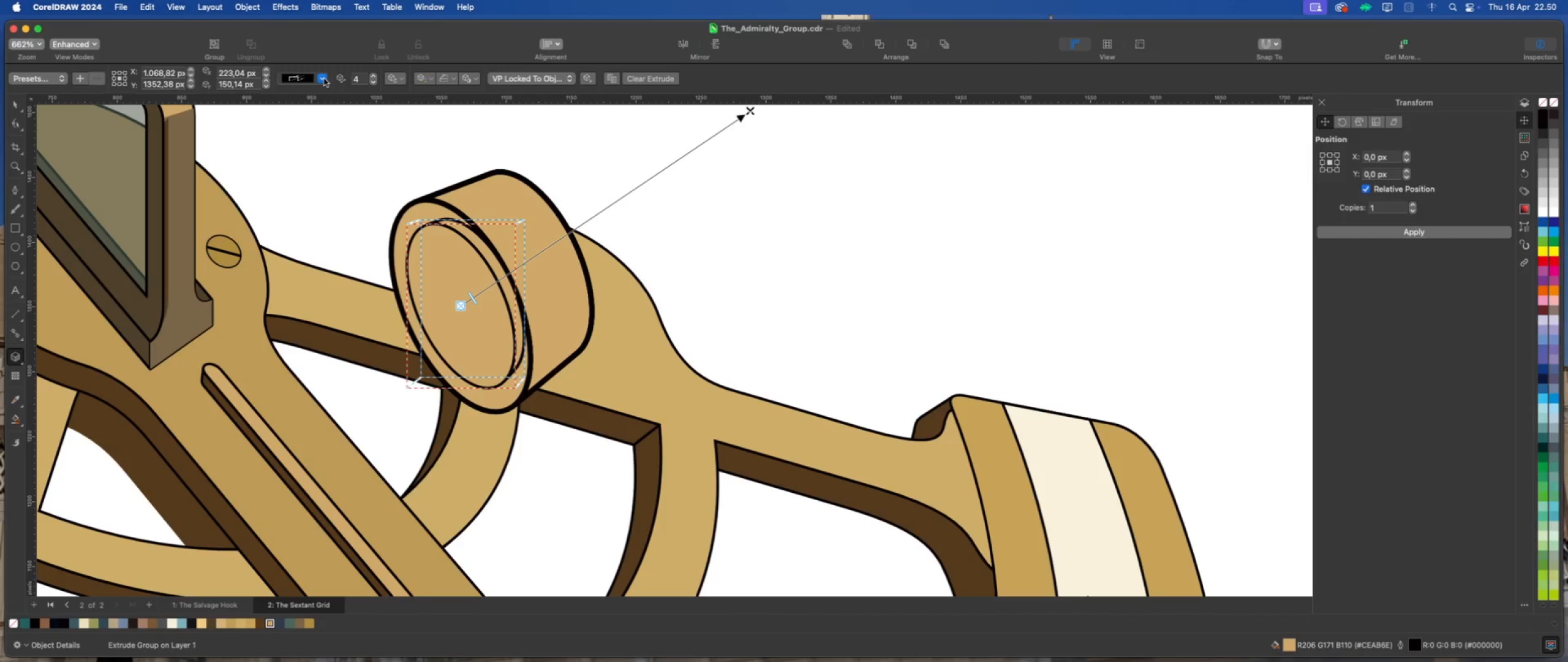 
left_click([324, 78])
 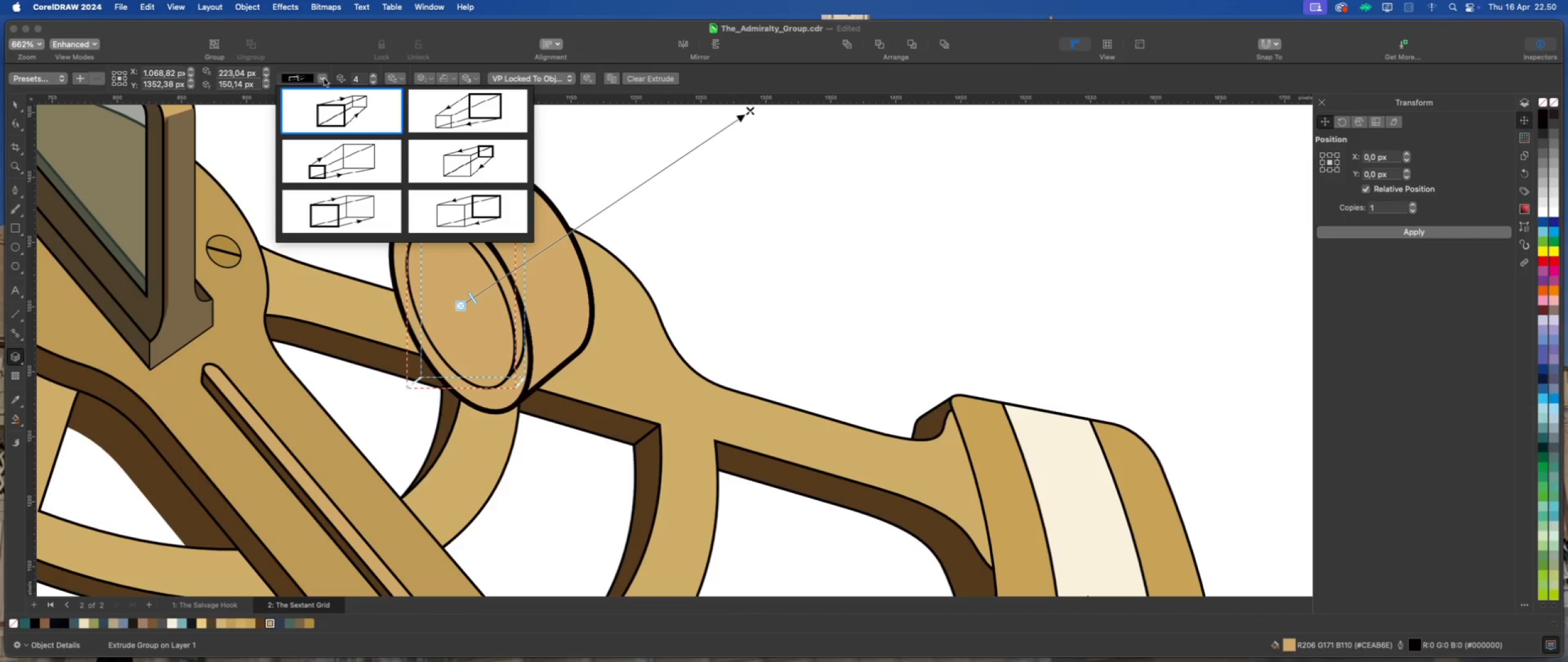 
wait(7.99)
 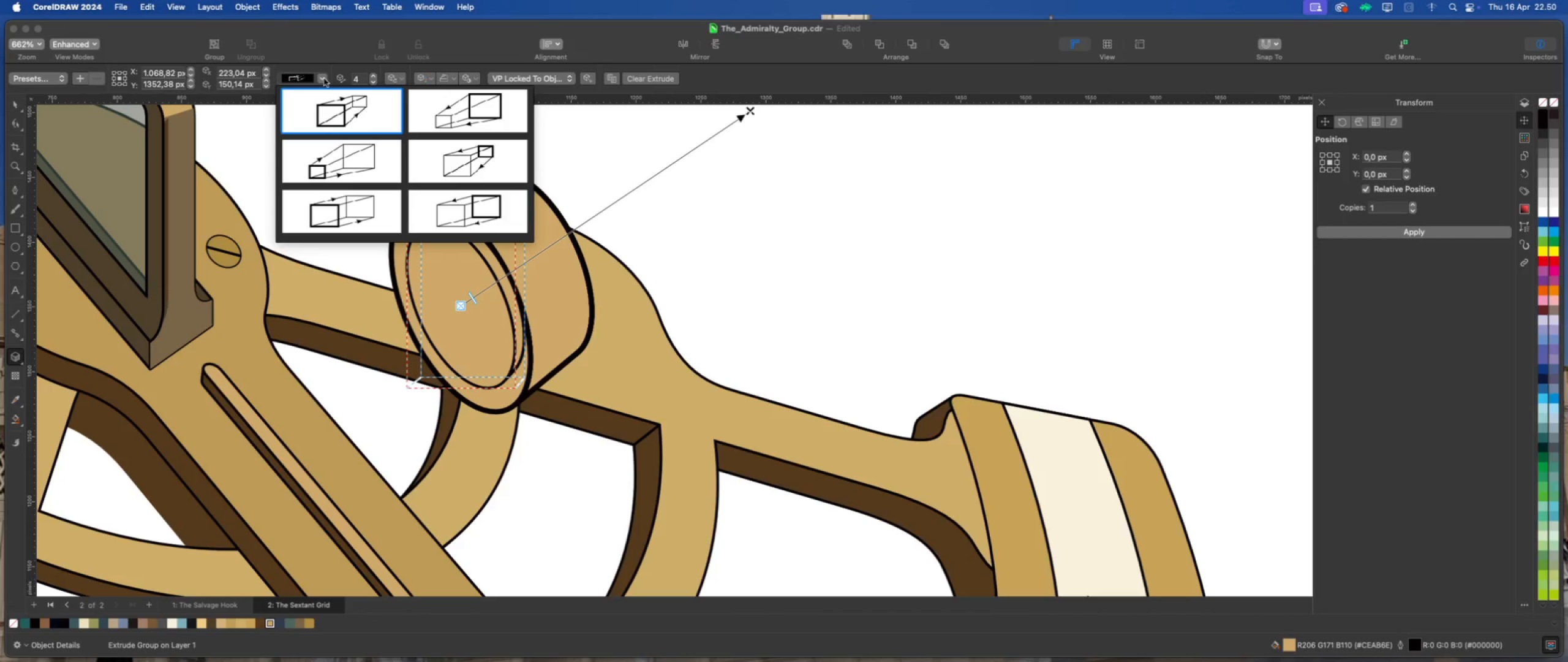 
left_click([492, 169])
 